 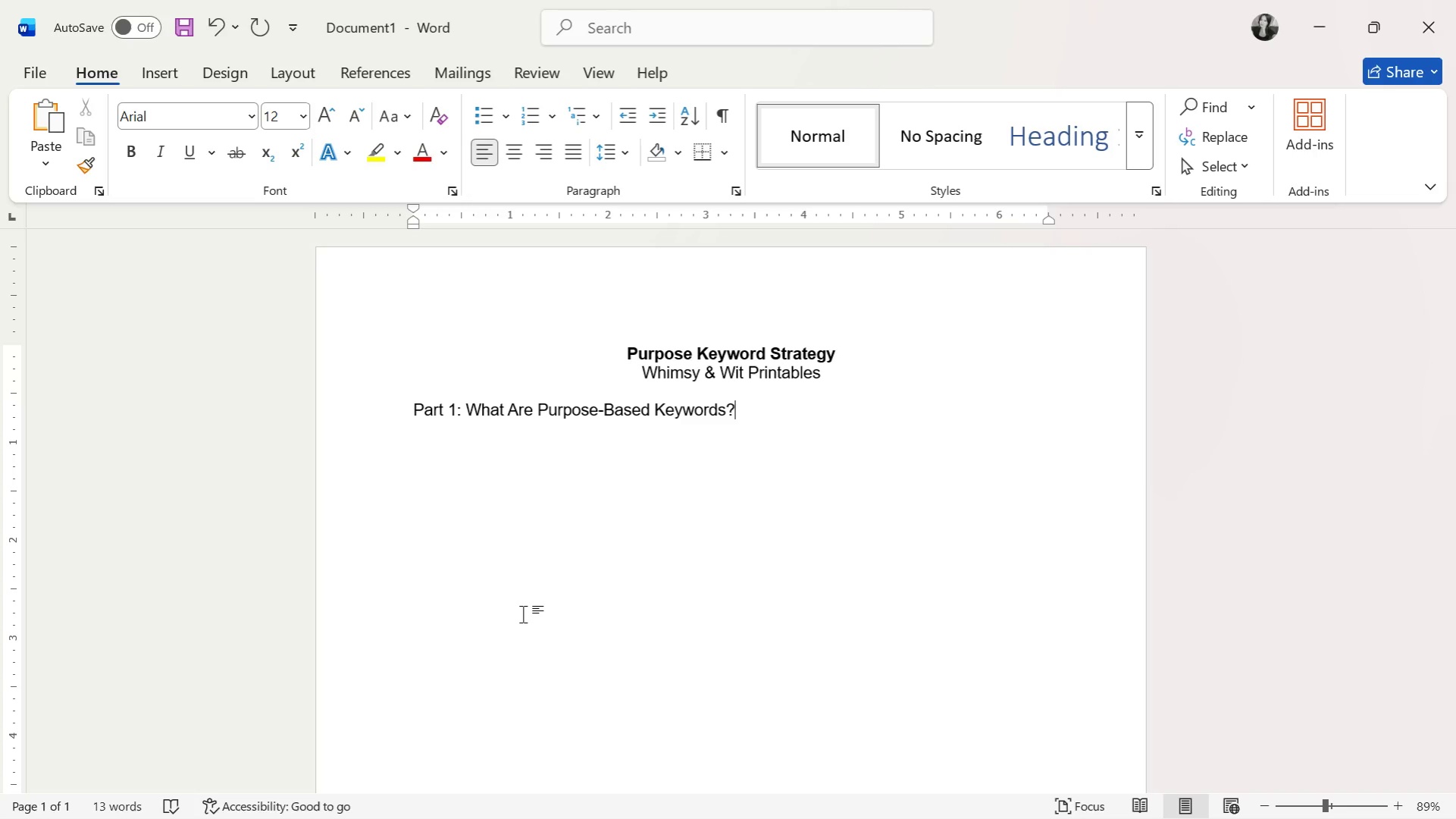 
key(Enter)
 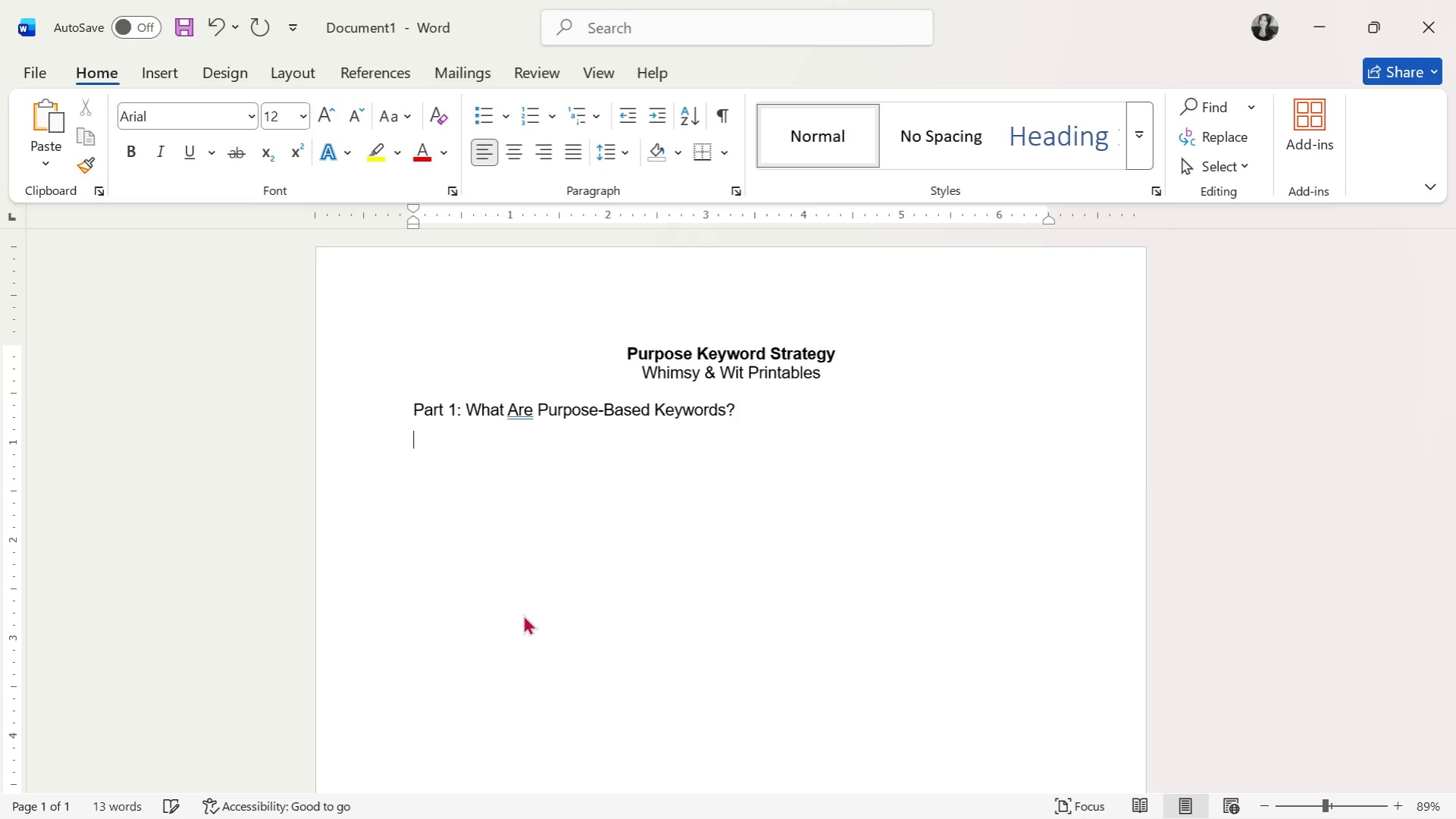 
key(Enter)
 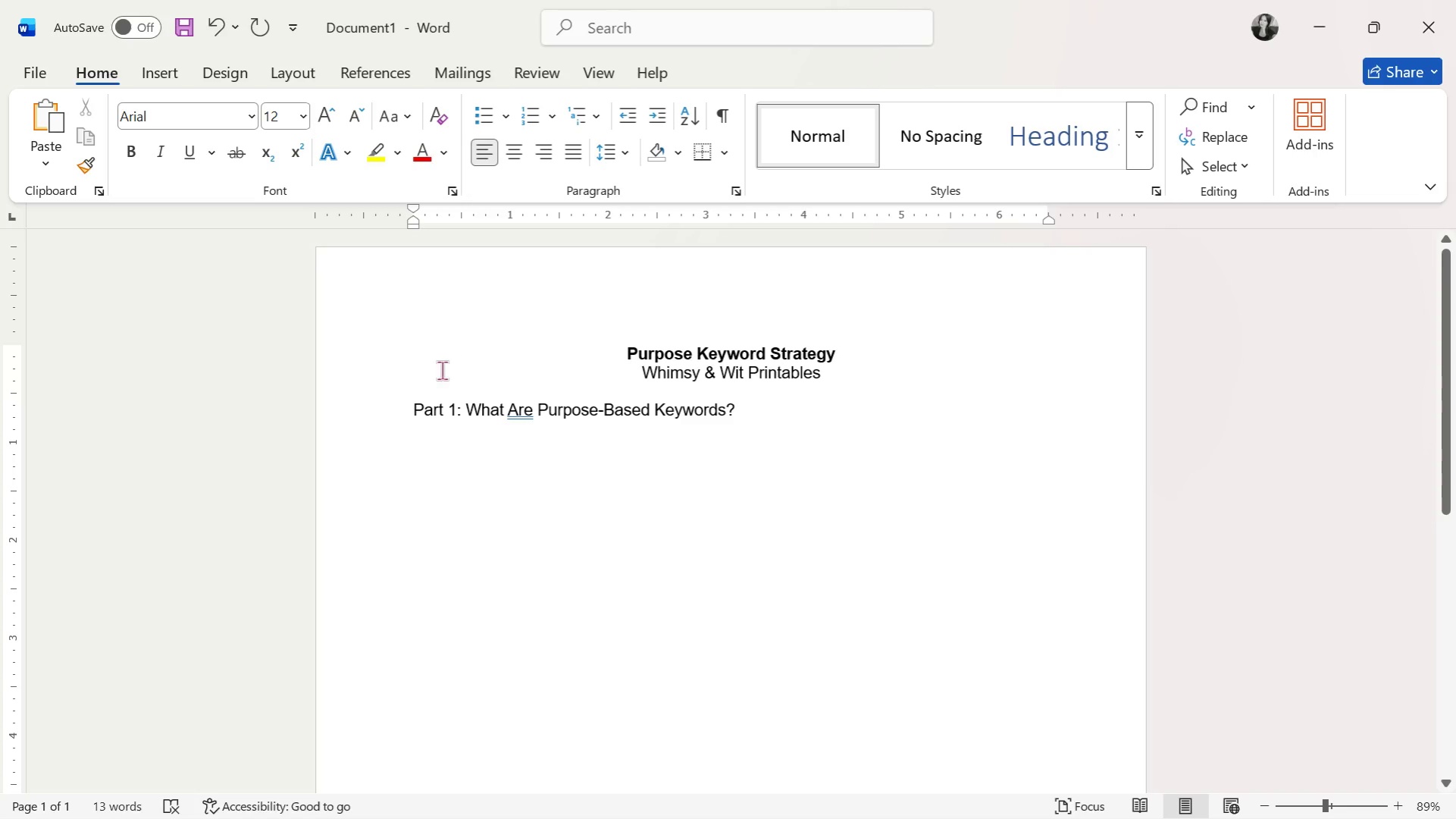 
mouse_move([549, 425])
 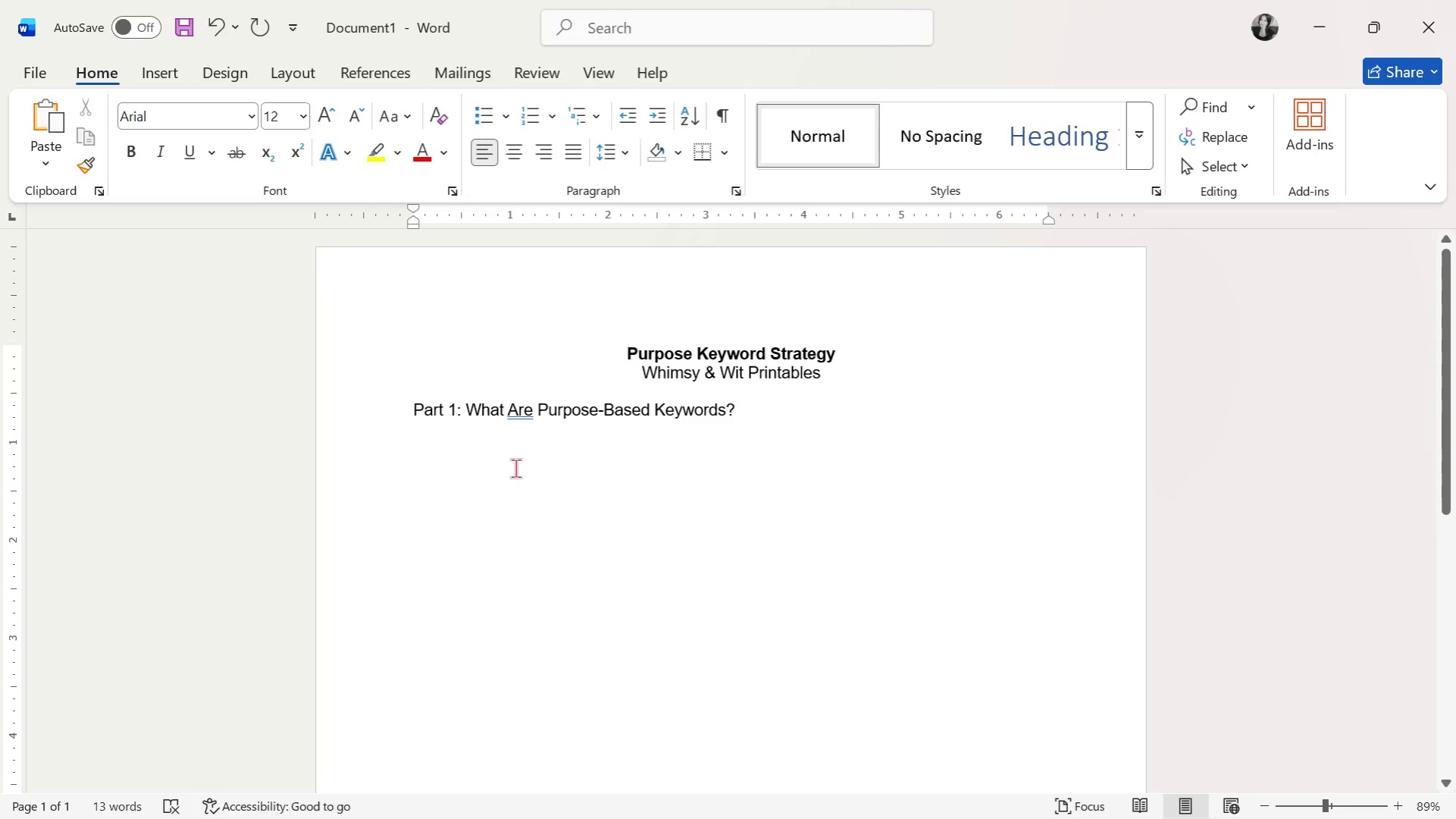 
right_click([528, 411])
 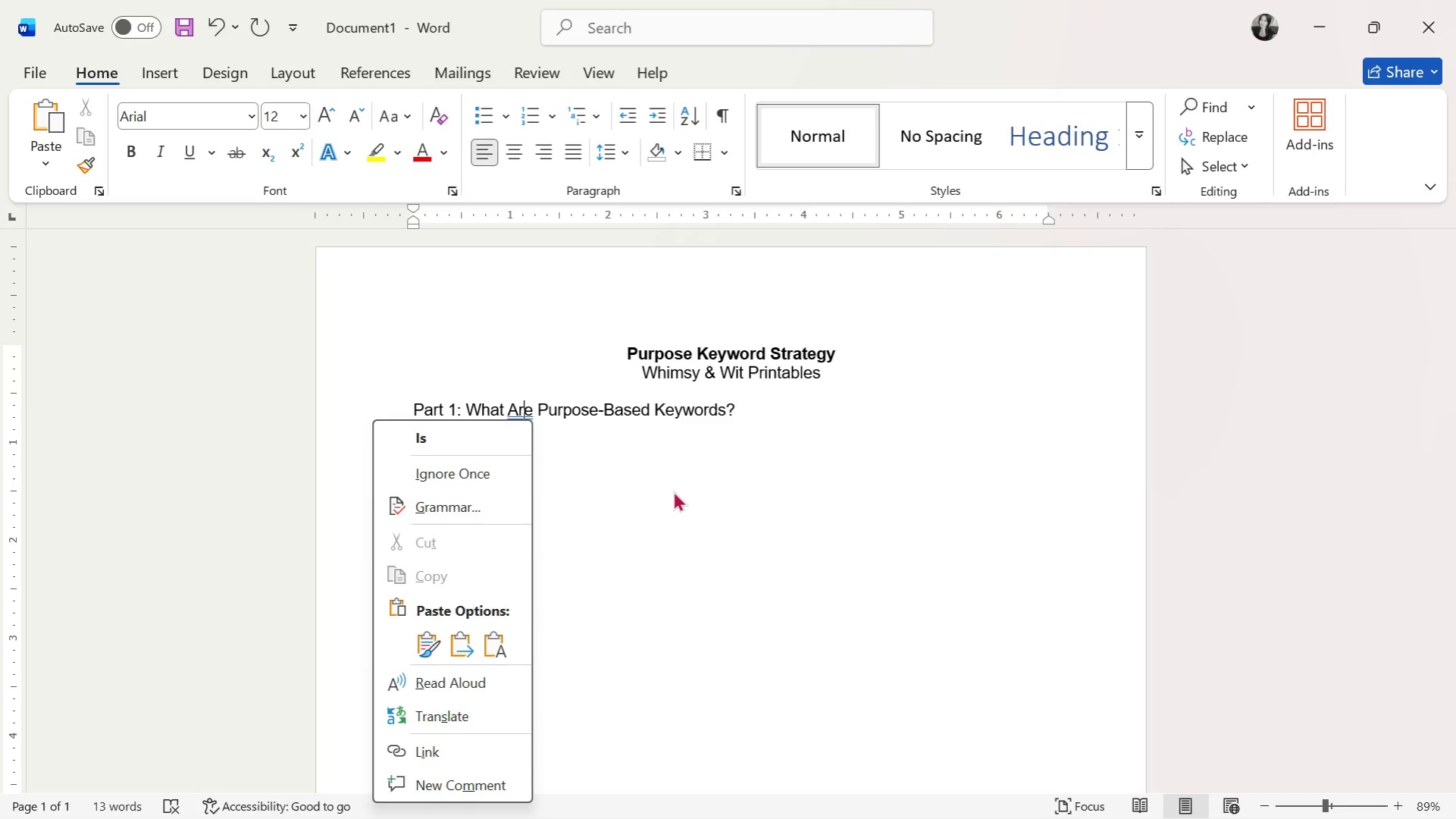 
left_click([673, 491])
 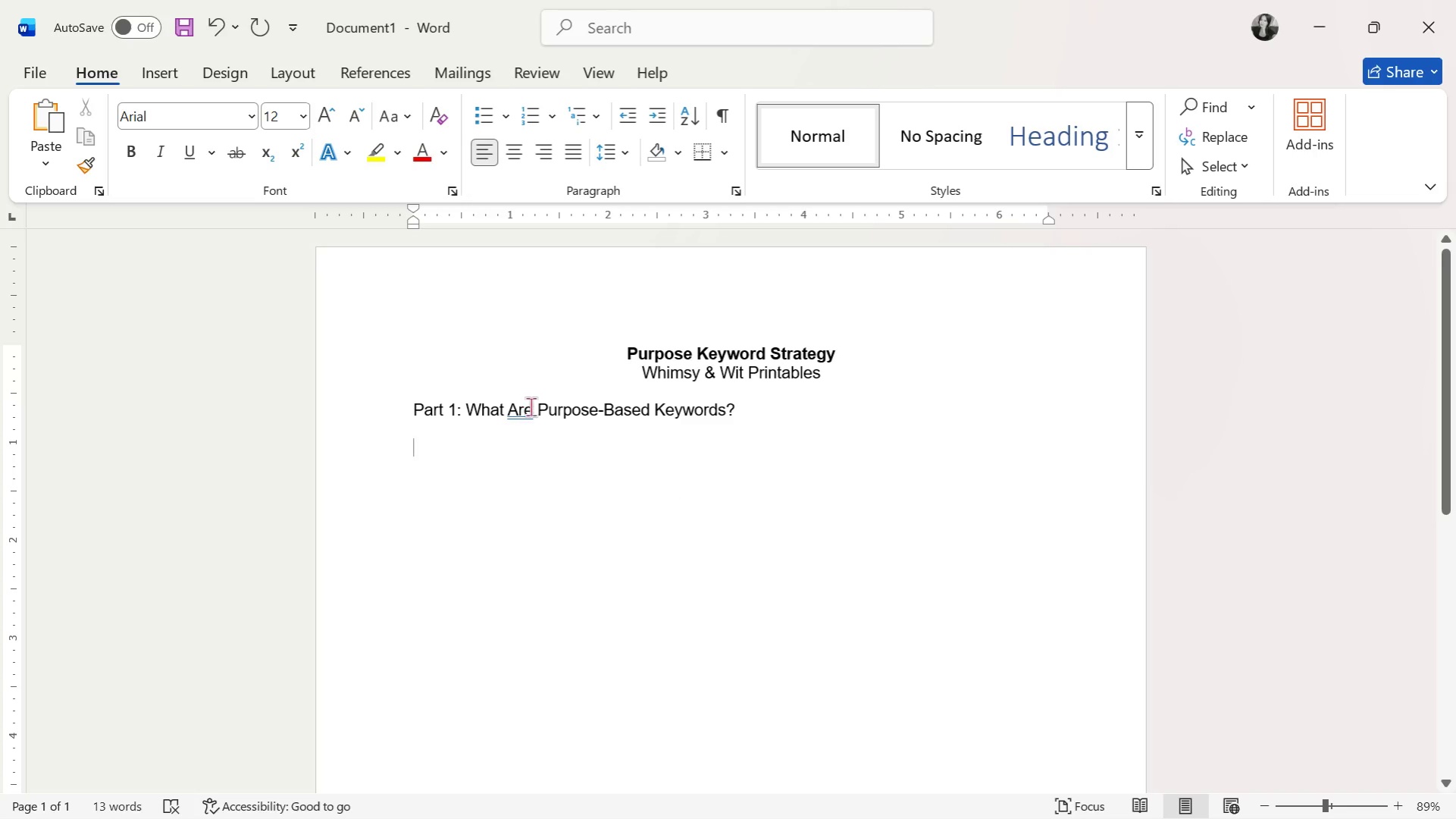 
left_click([534, 407])
 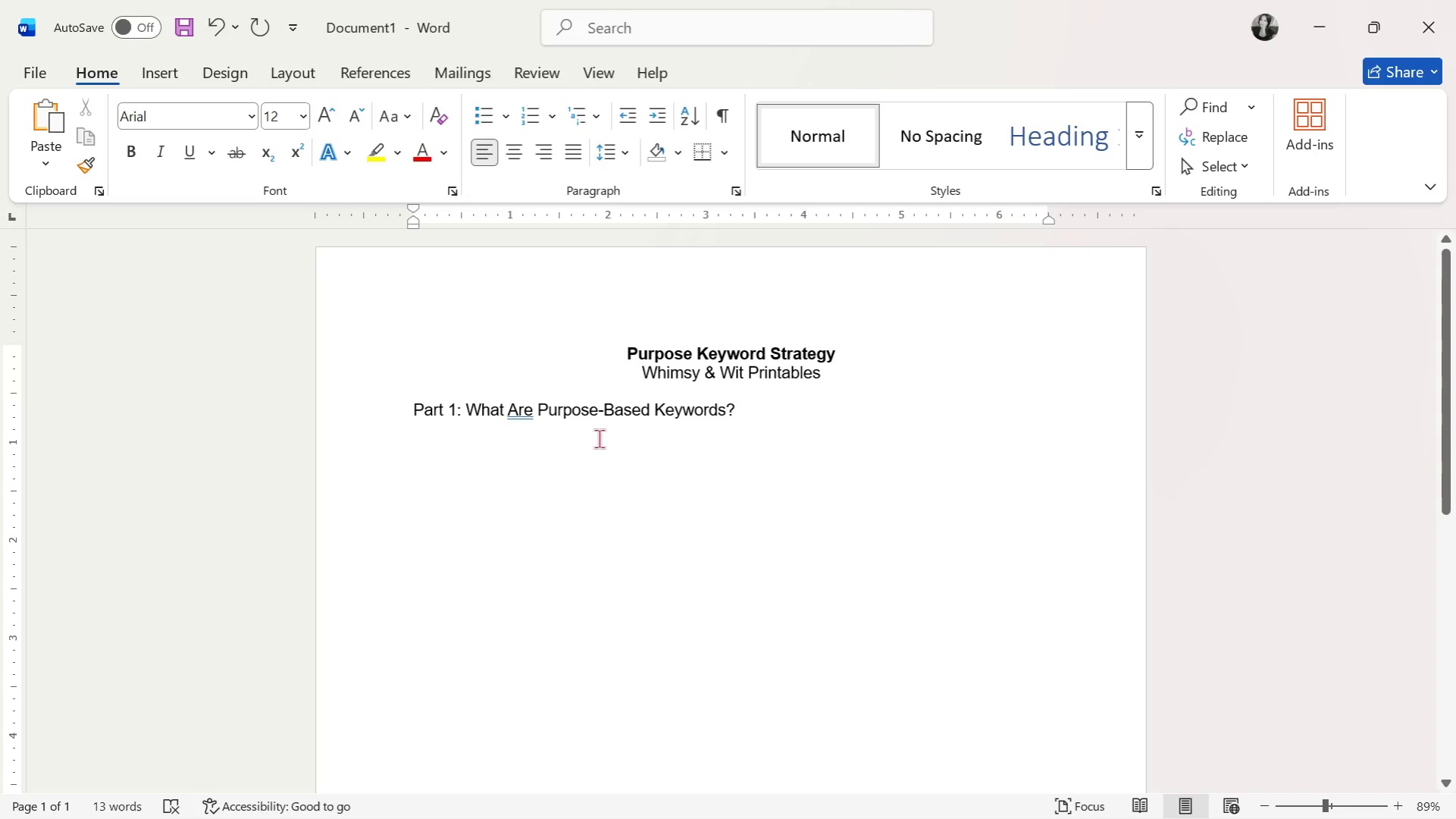 
type( The)
 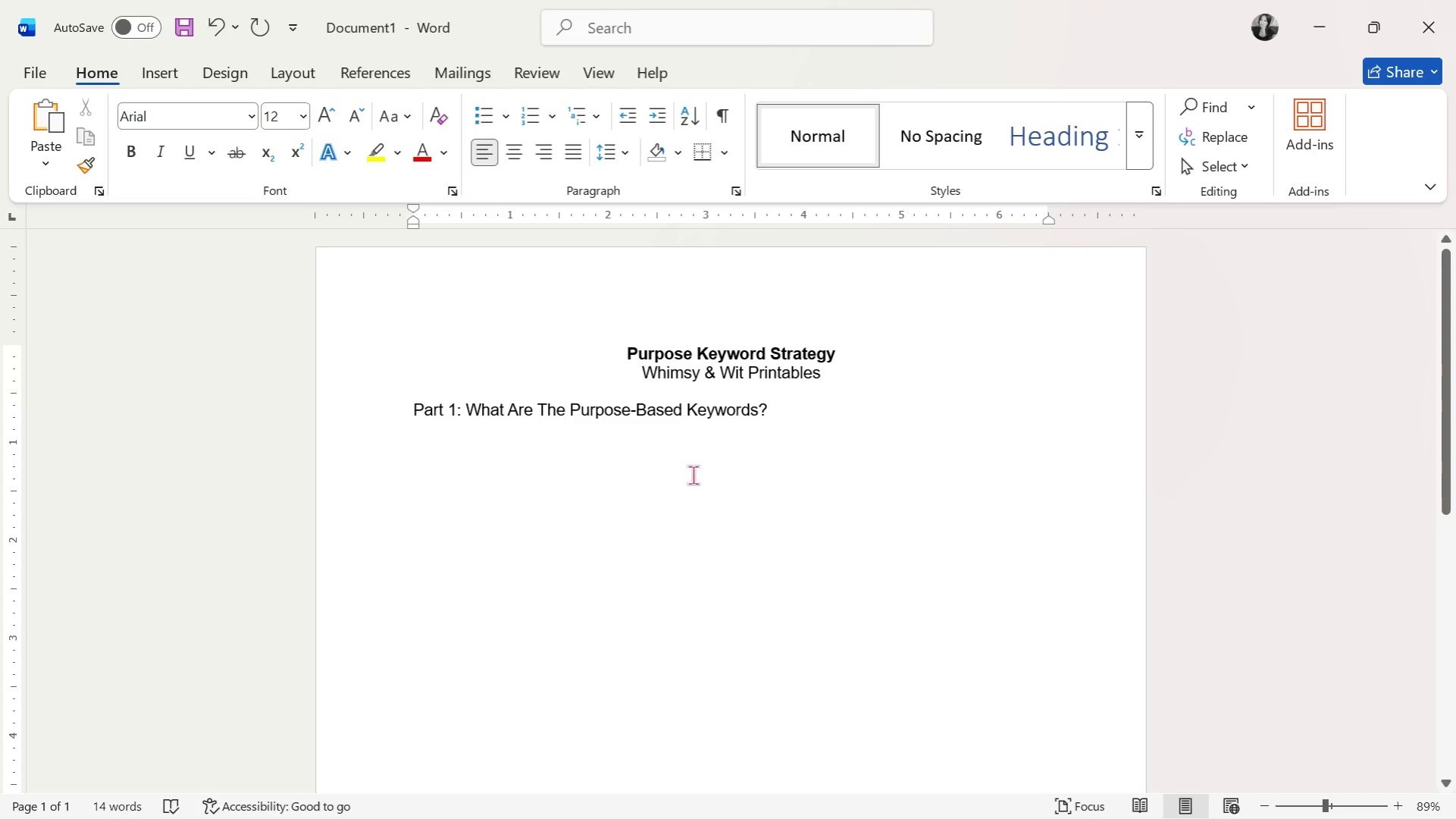 
left_click([729, 483])
 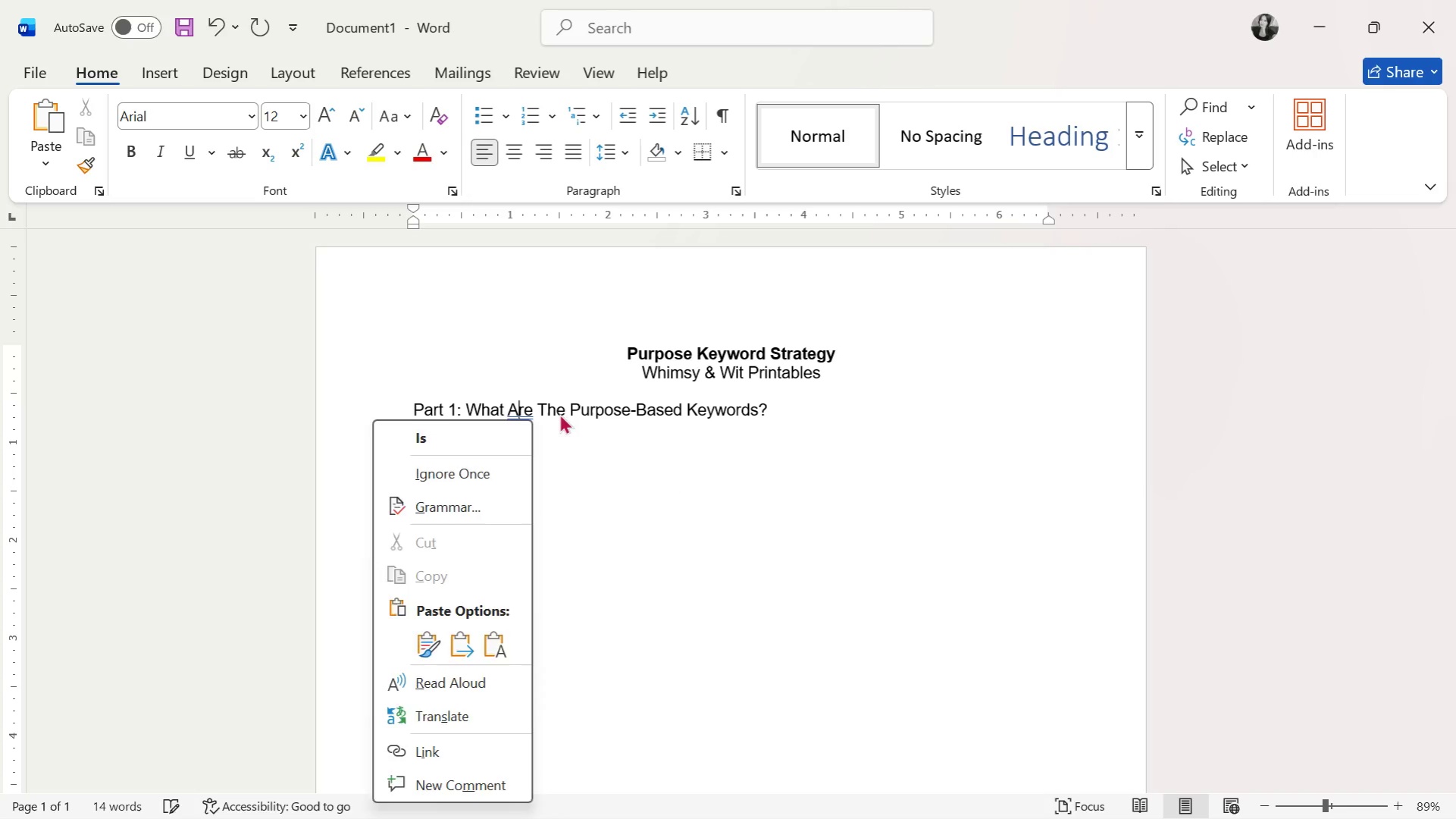 
double_click([552, 410])
 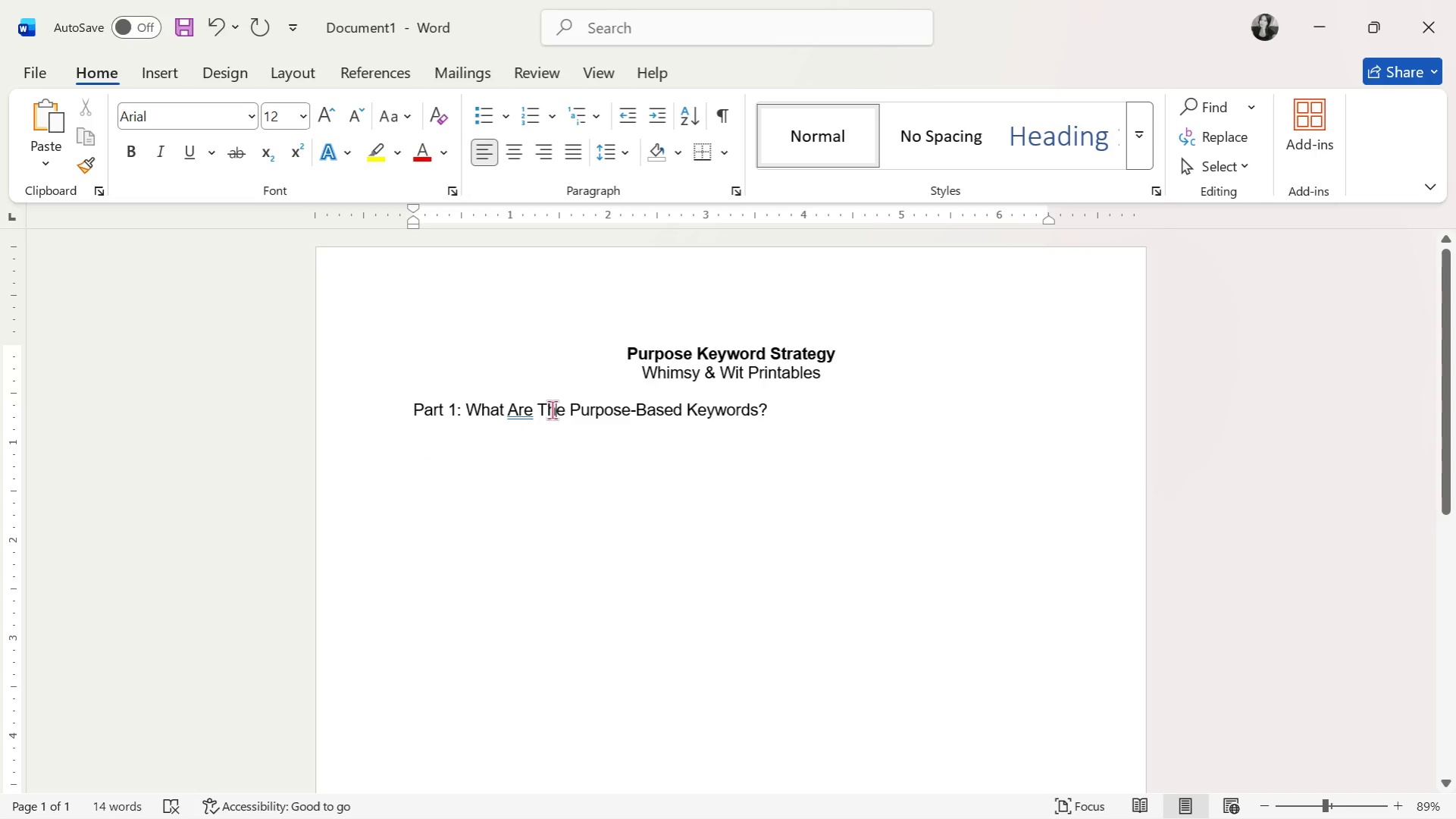 
triple_click([552, 410])
 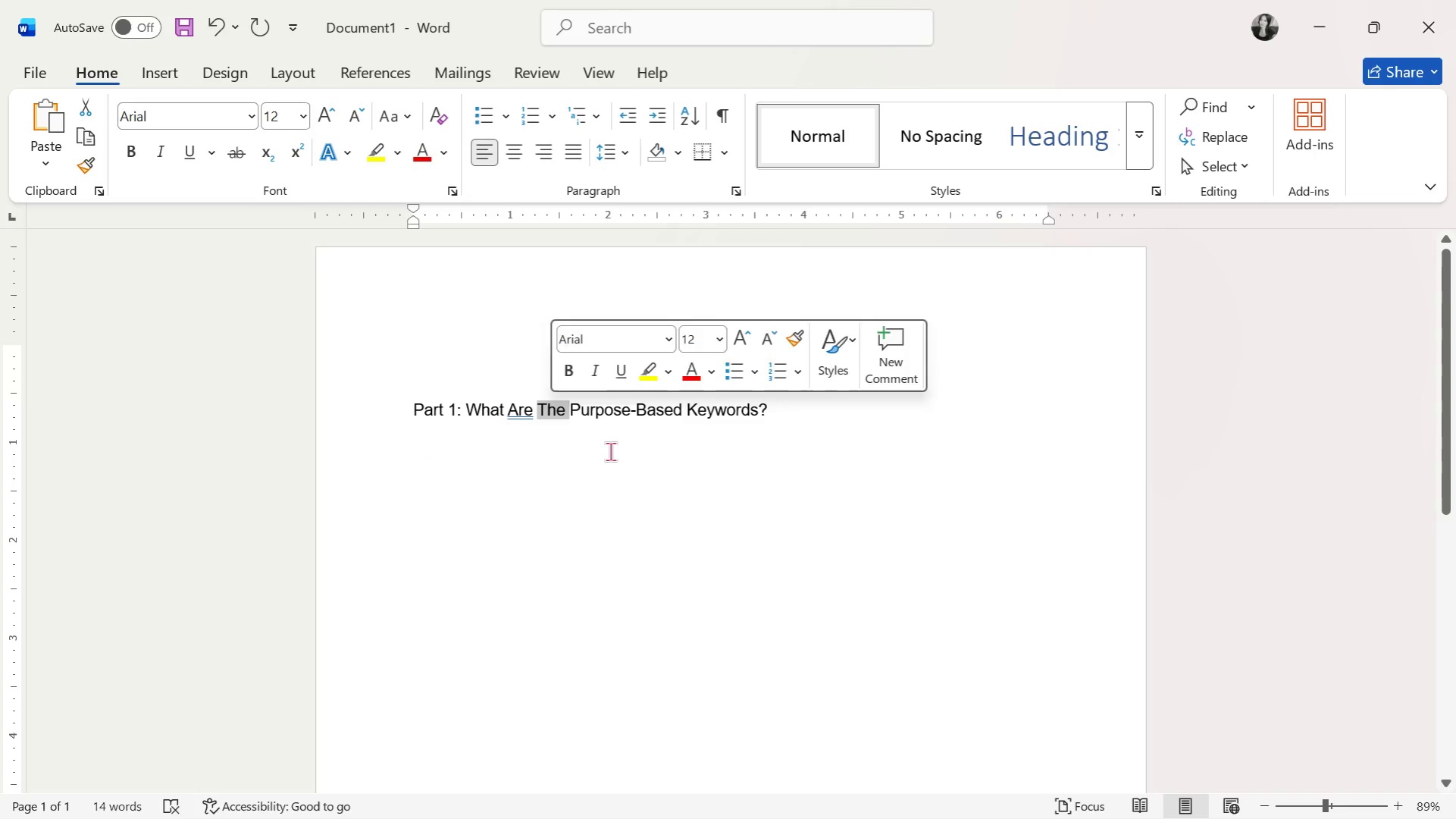 
key(Backspace)
 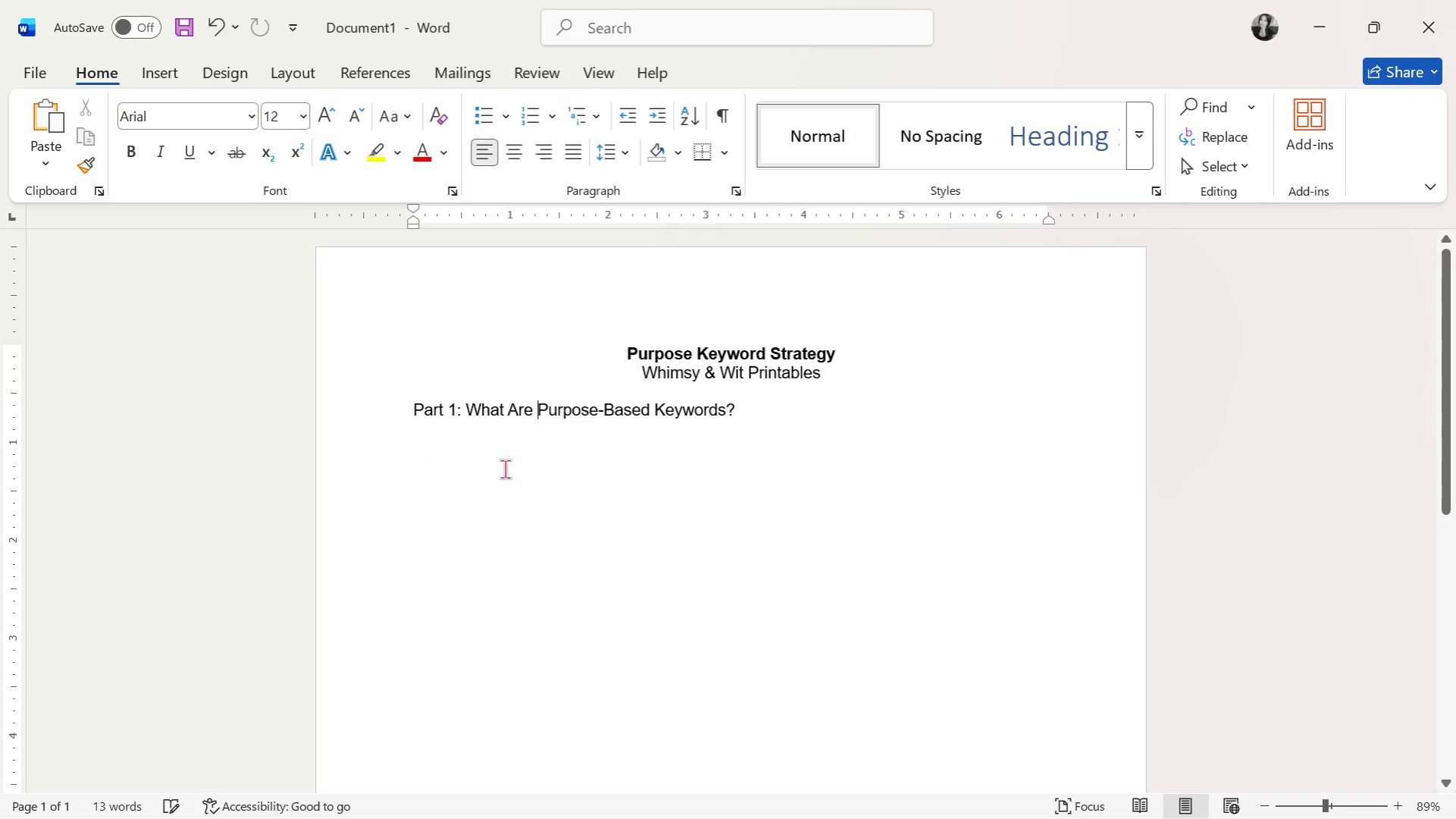 
key(Backspace)
 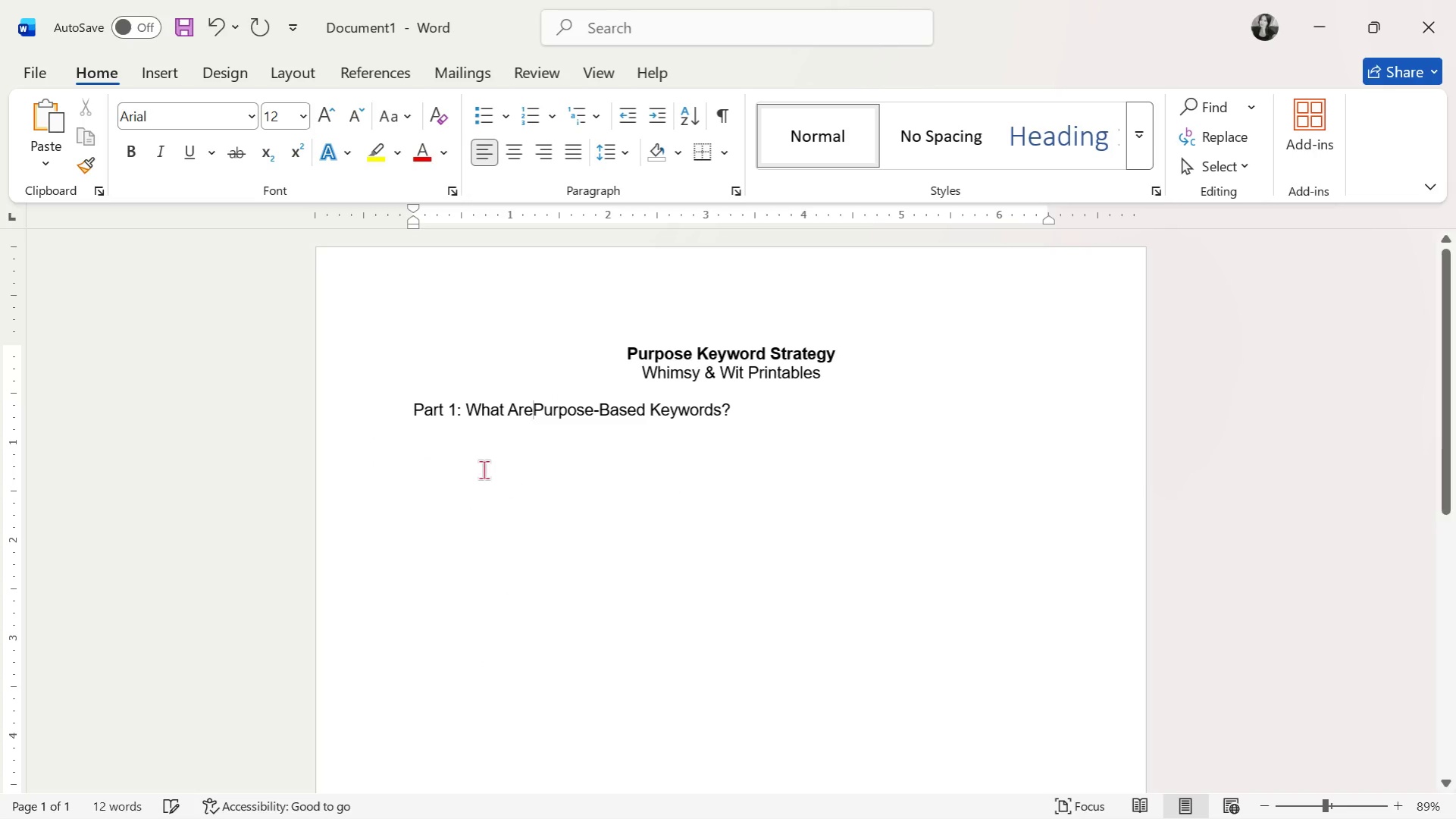 
key(Space)
 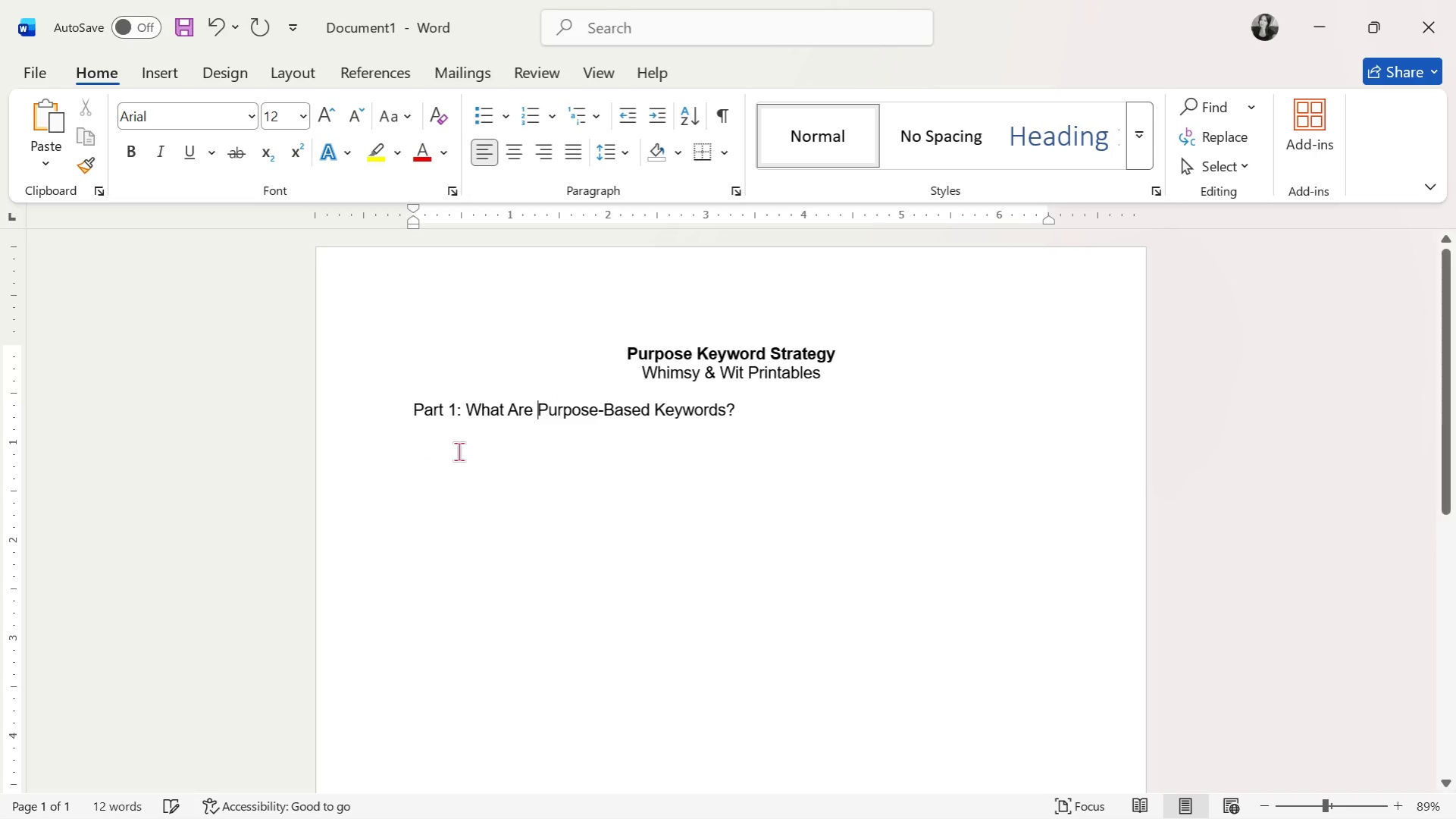 
left_click([459, 451])
 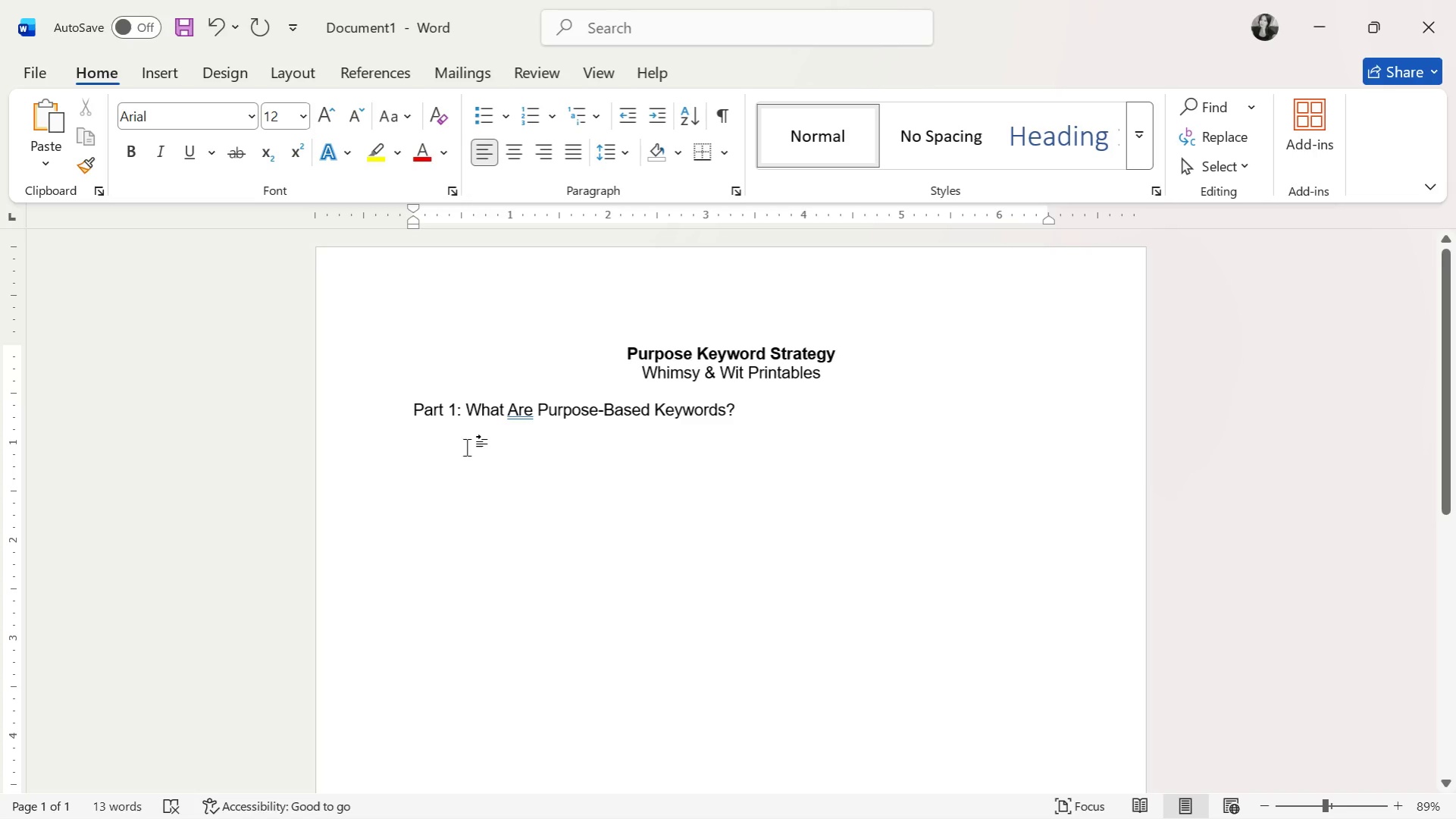 
type(p)
key(Backspace)
type(Purpose-based keywords focus on why a customer needs a product, not just what it is:)
 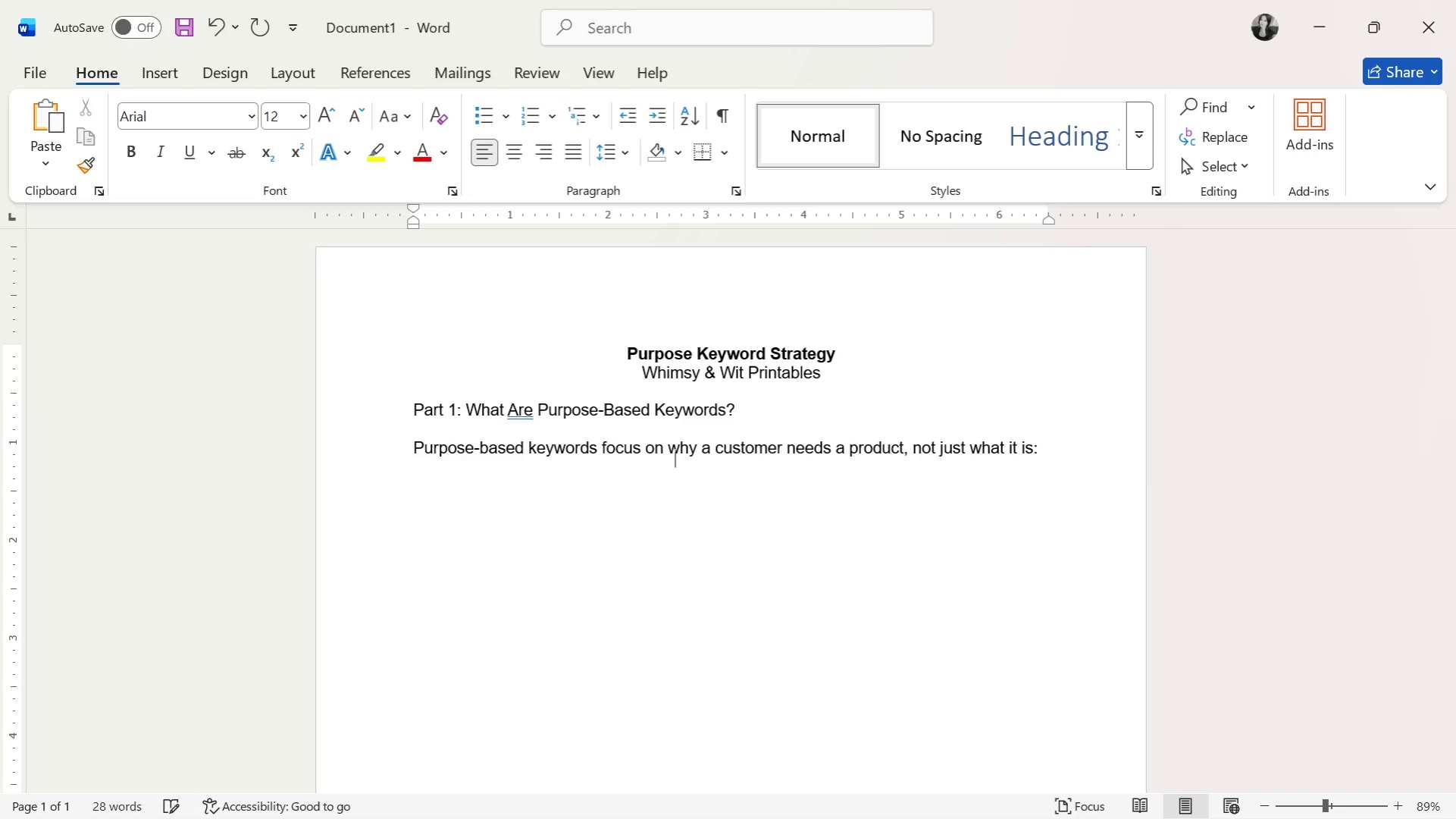 
key(Enter)
 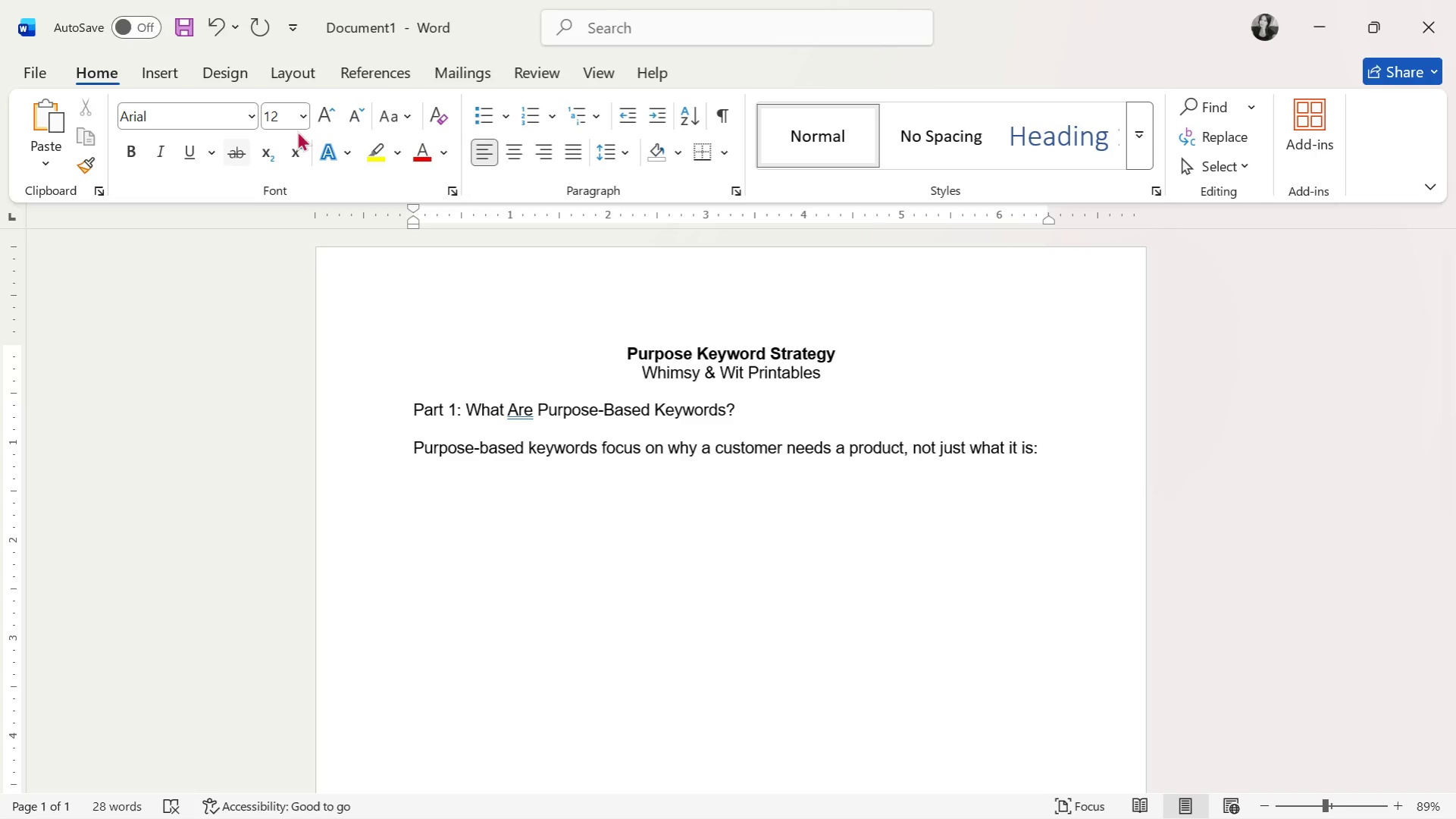 
left_click([484, 117])
 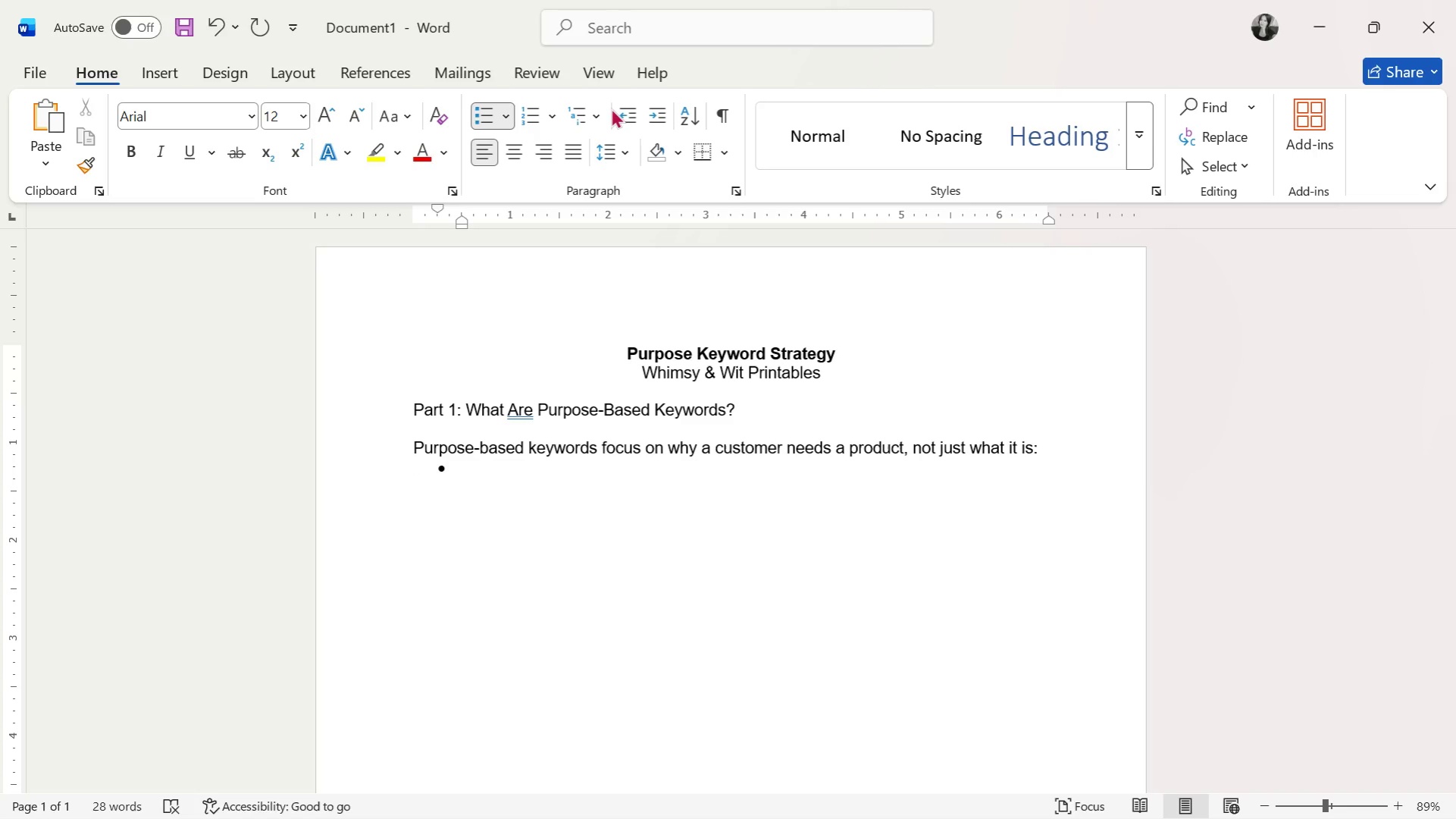 
left_click([618, 108])
 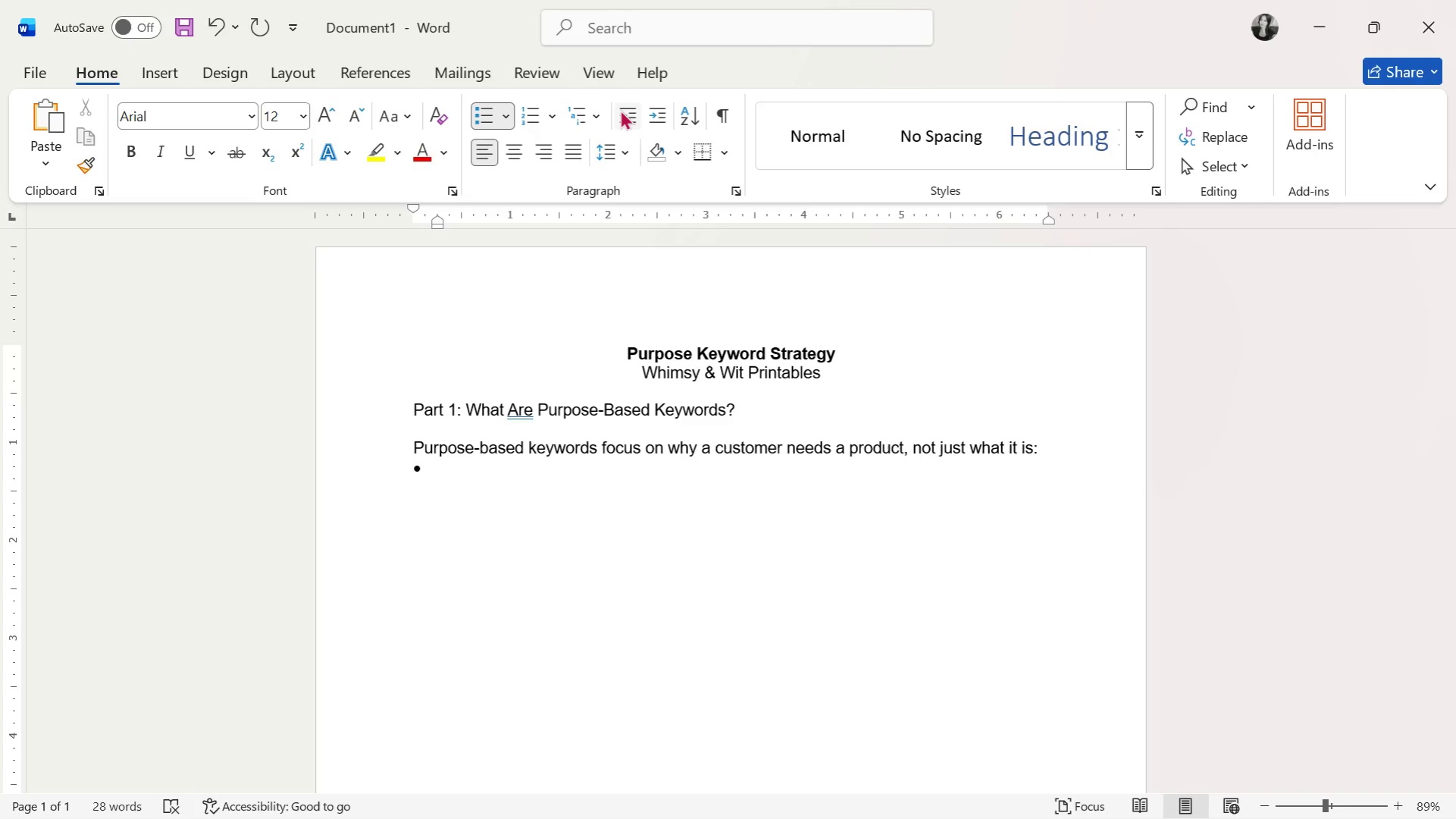 
wait(5.38)
 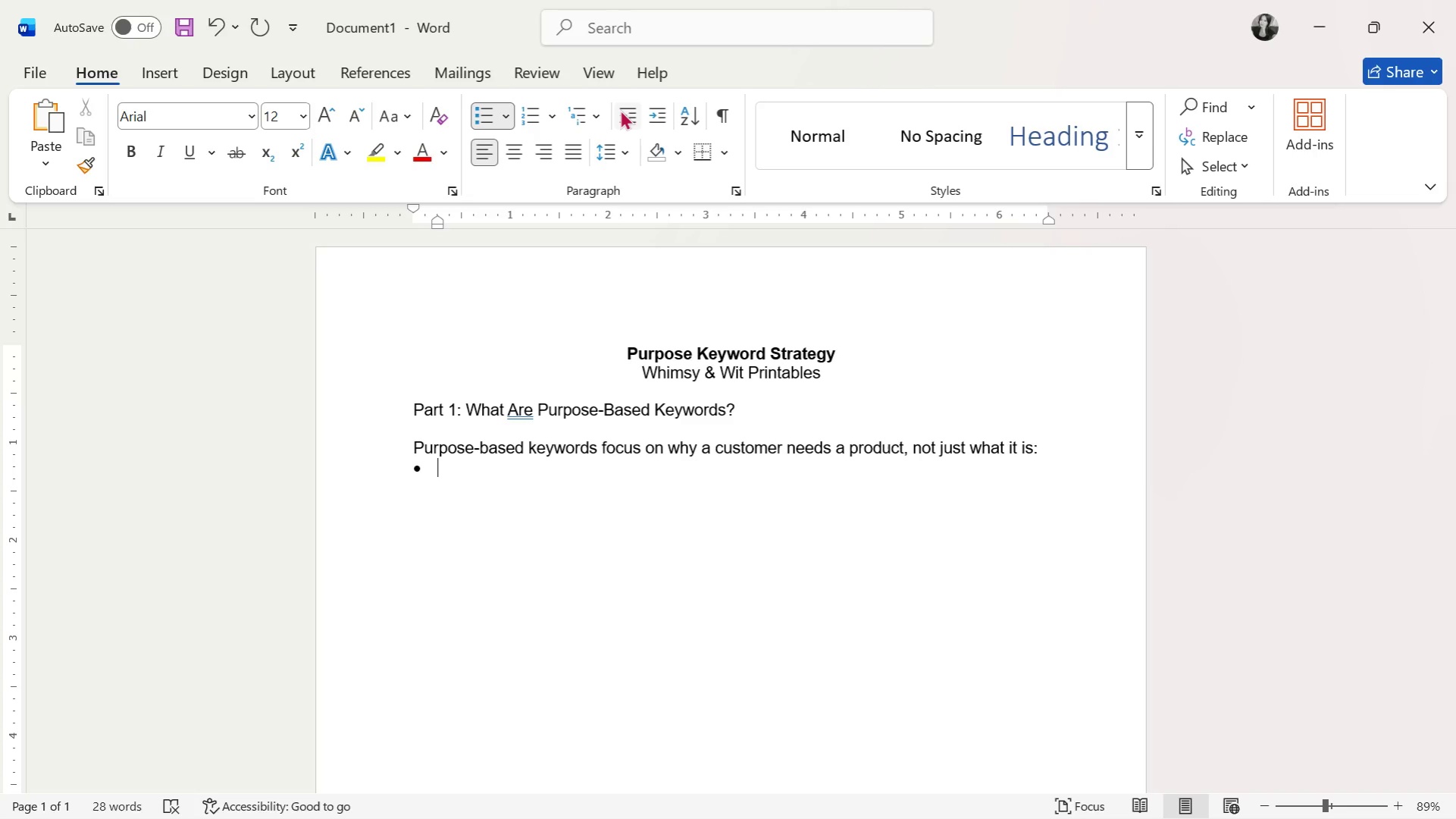 
type(Pro)
key(Backspace)
key(Backspace)
key(Backspace)
key(Backspace)
key(Backspace)
 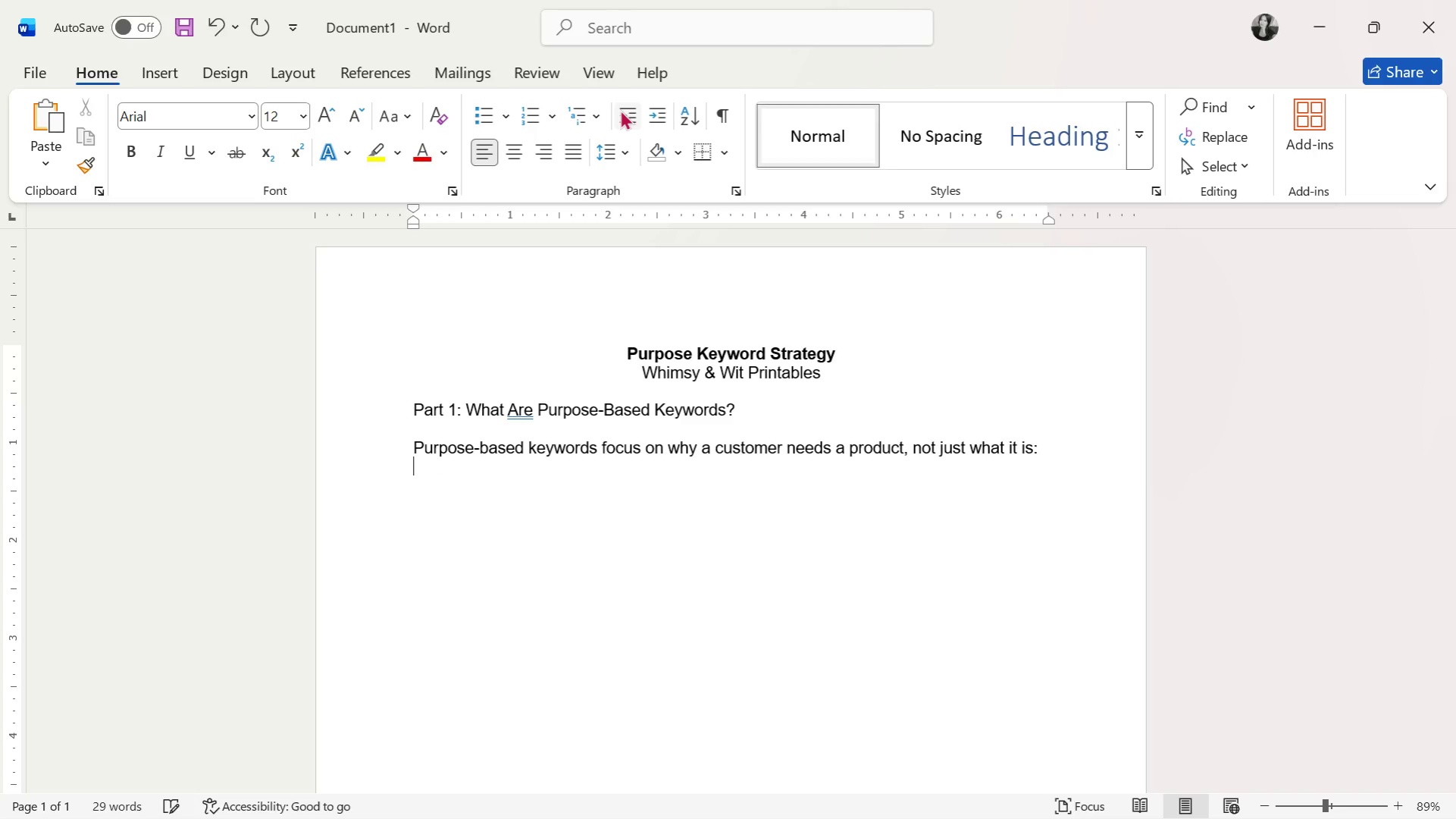 
key(Enter)
 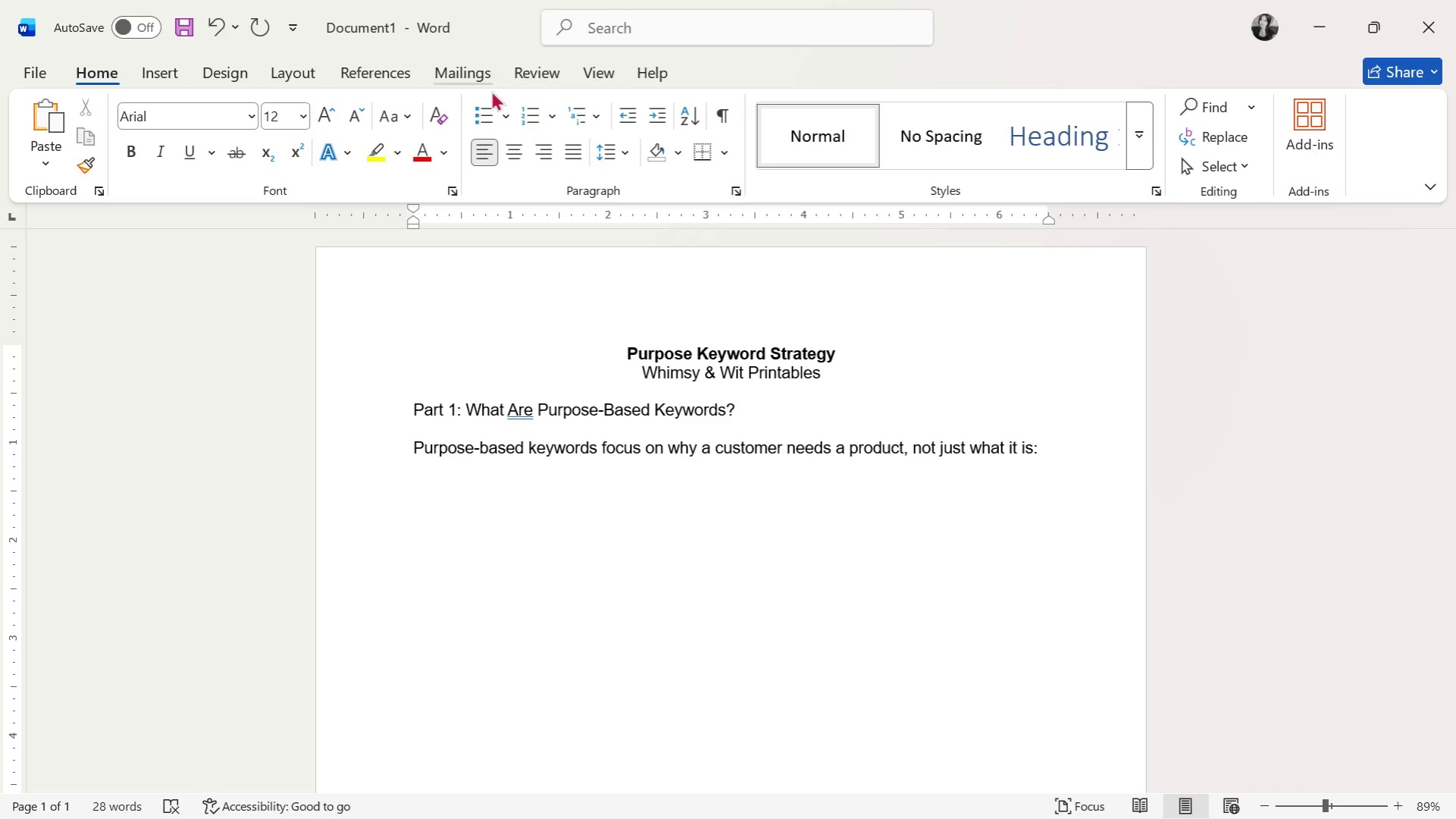 
left_click([483, 110])
 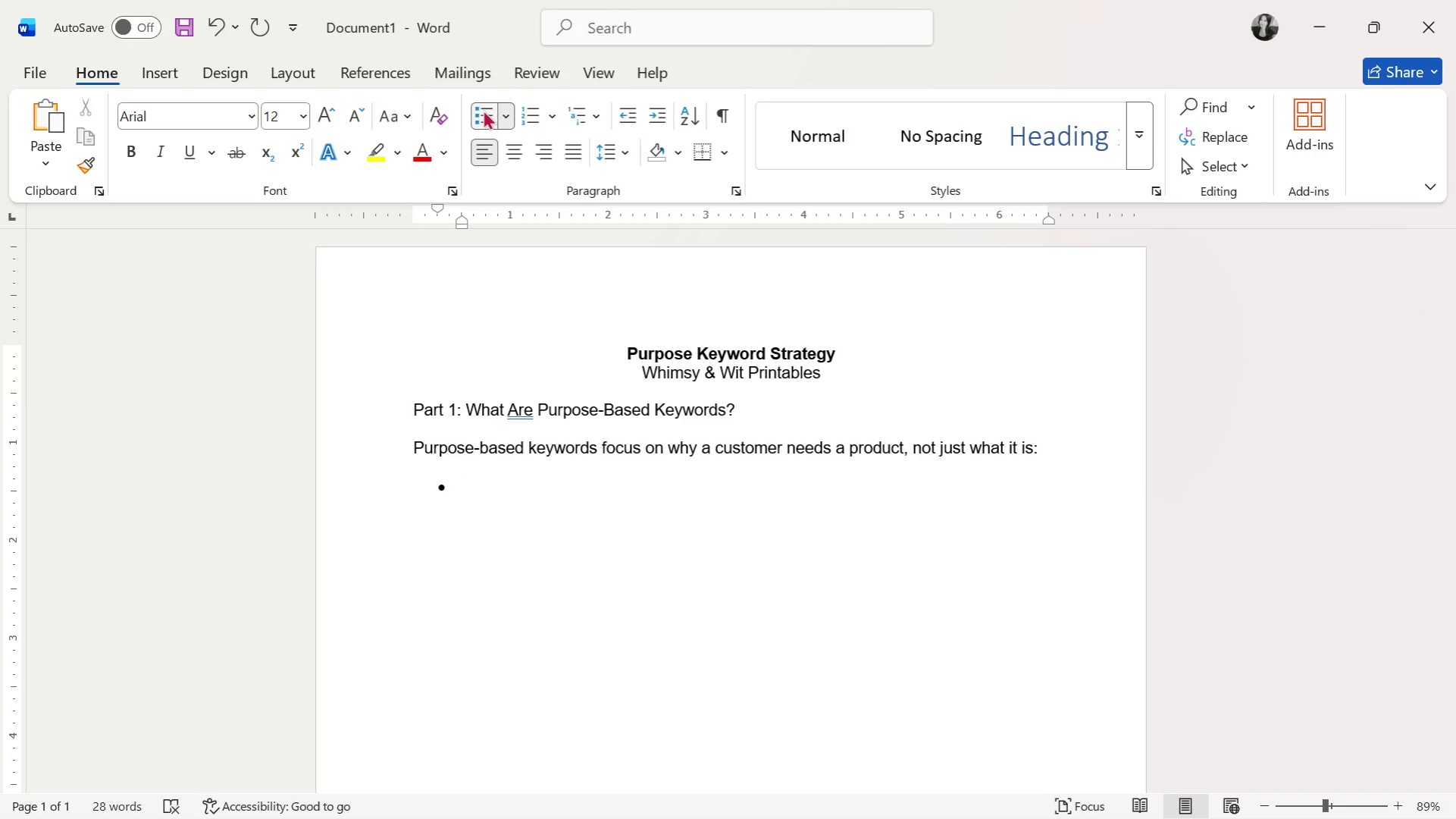 
type(Product BA)
key(Backspace)
key(Backspace)
key(Backspace)
type(-based: "Printable Game PDF")
 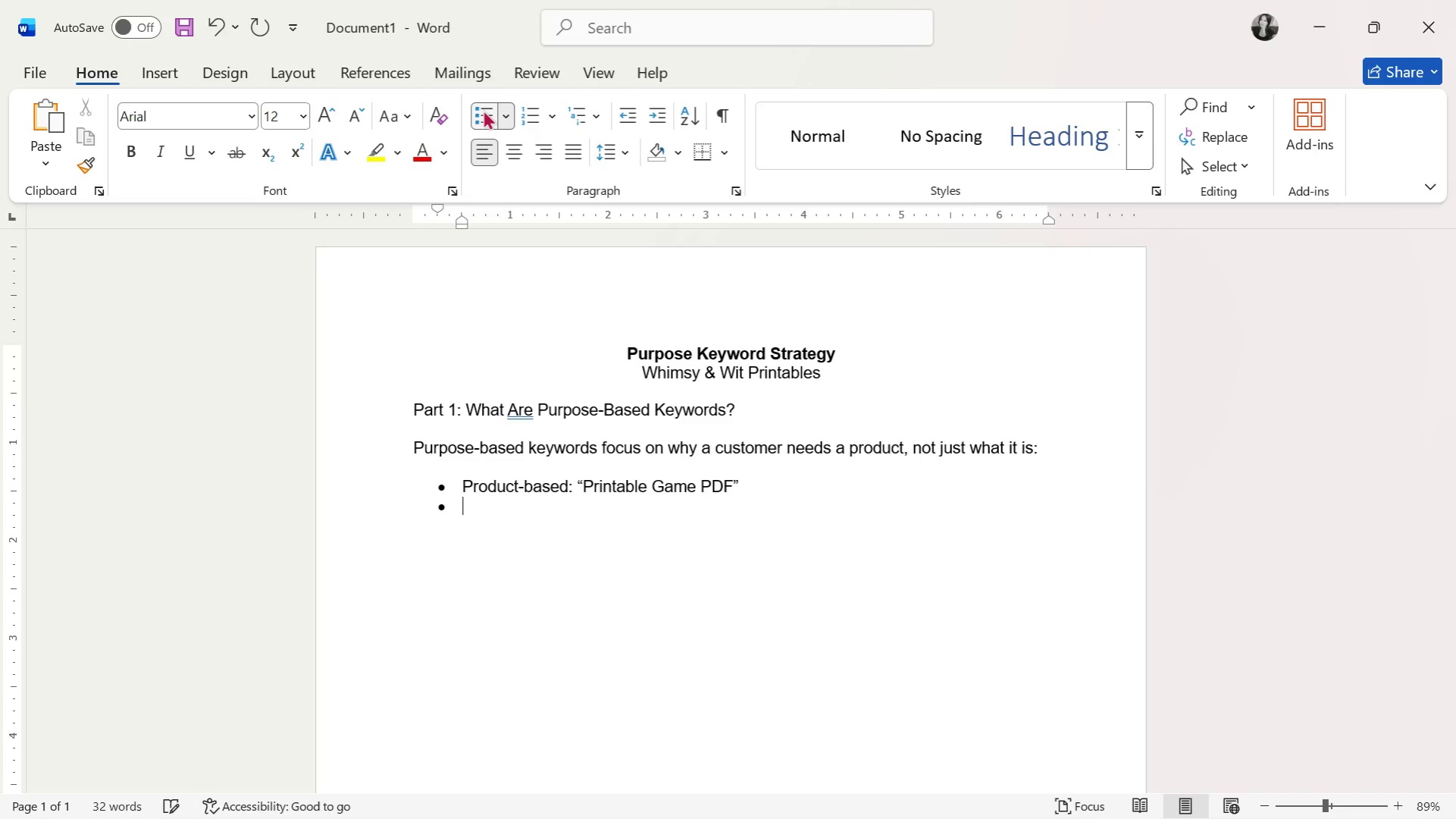 
 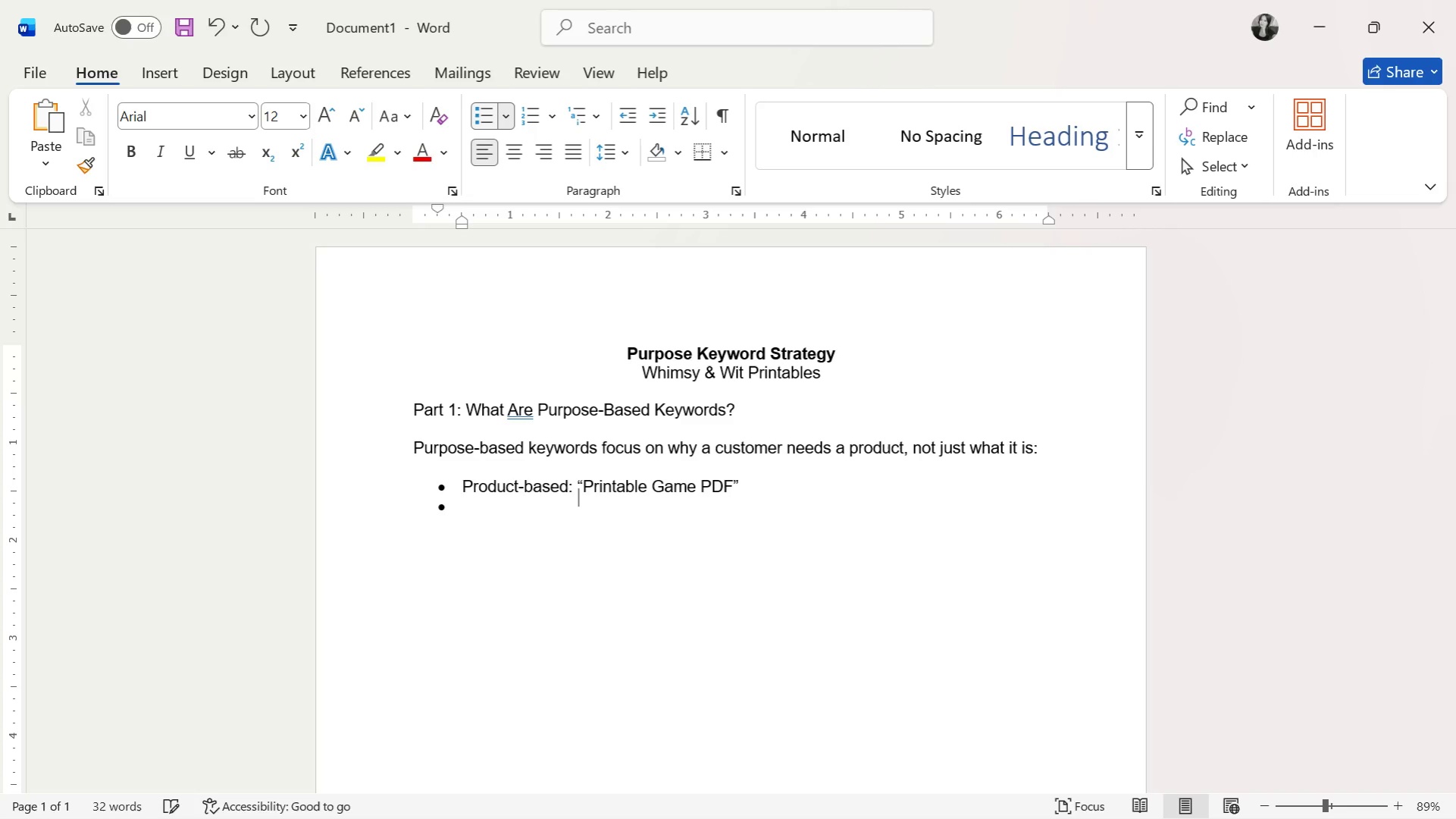 
key(Enter)
 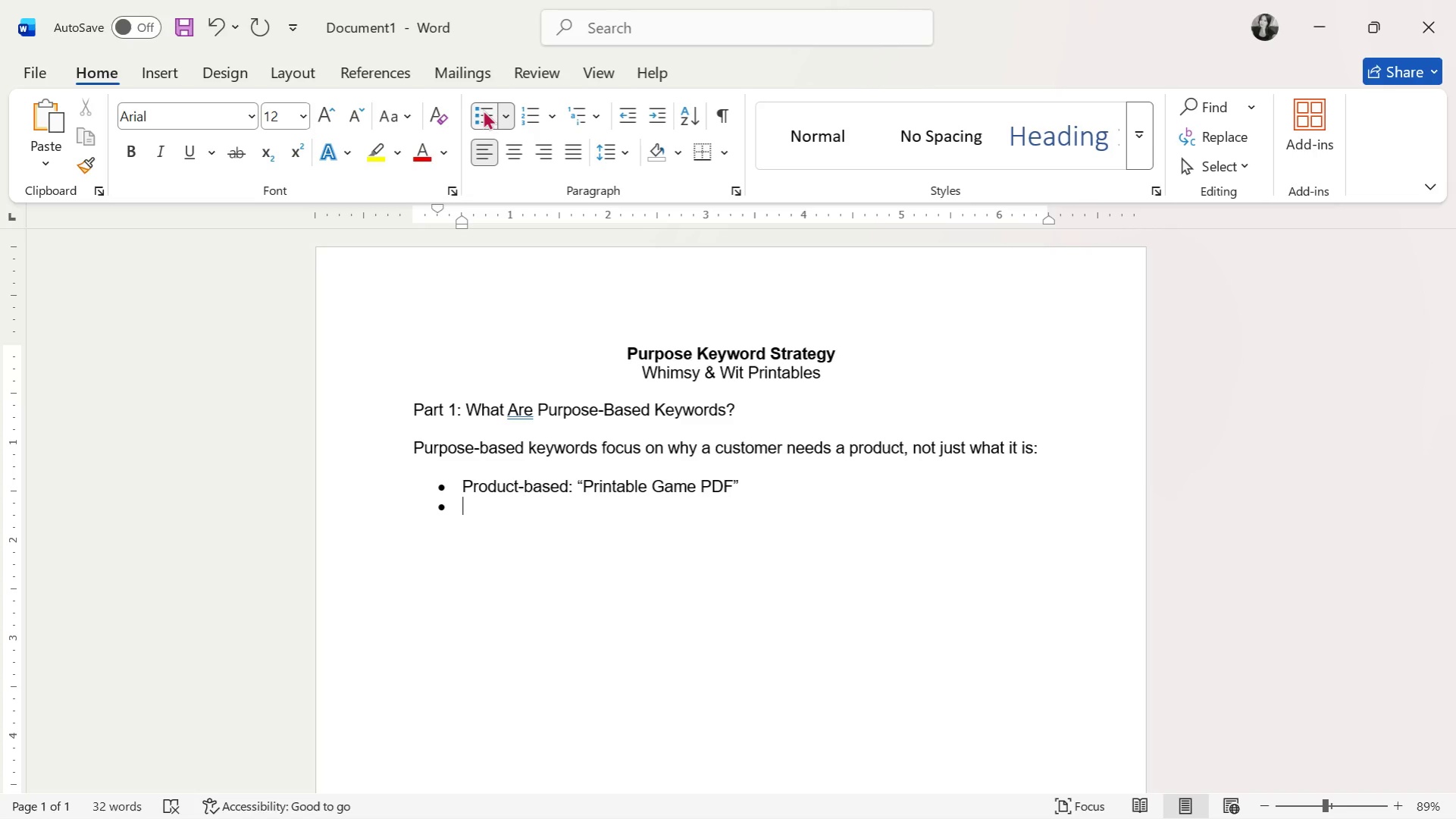 
type(Purpose-based: "first day od)
key(Backspace)
type(f school icebreaker)
 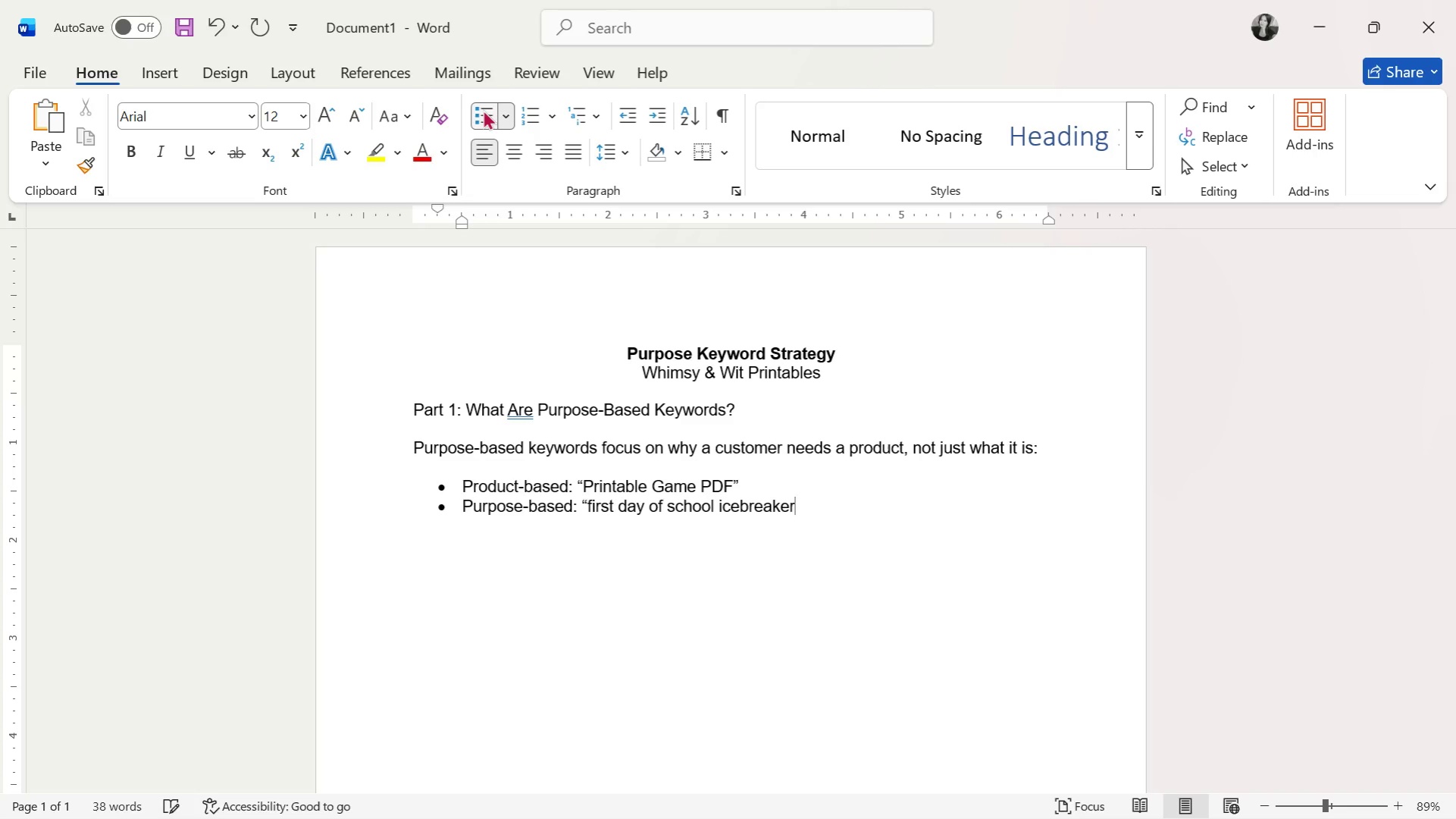 
key(Shift+Quote)
 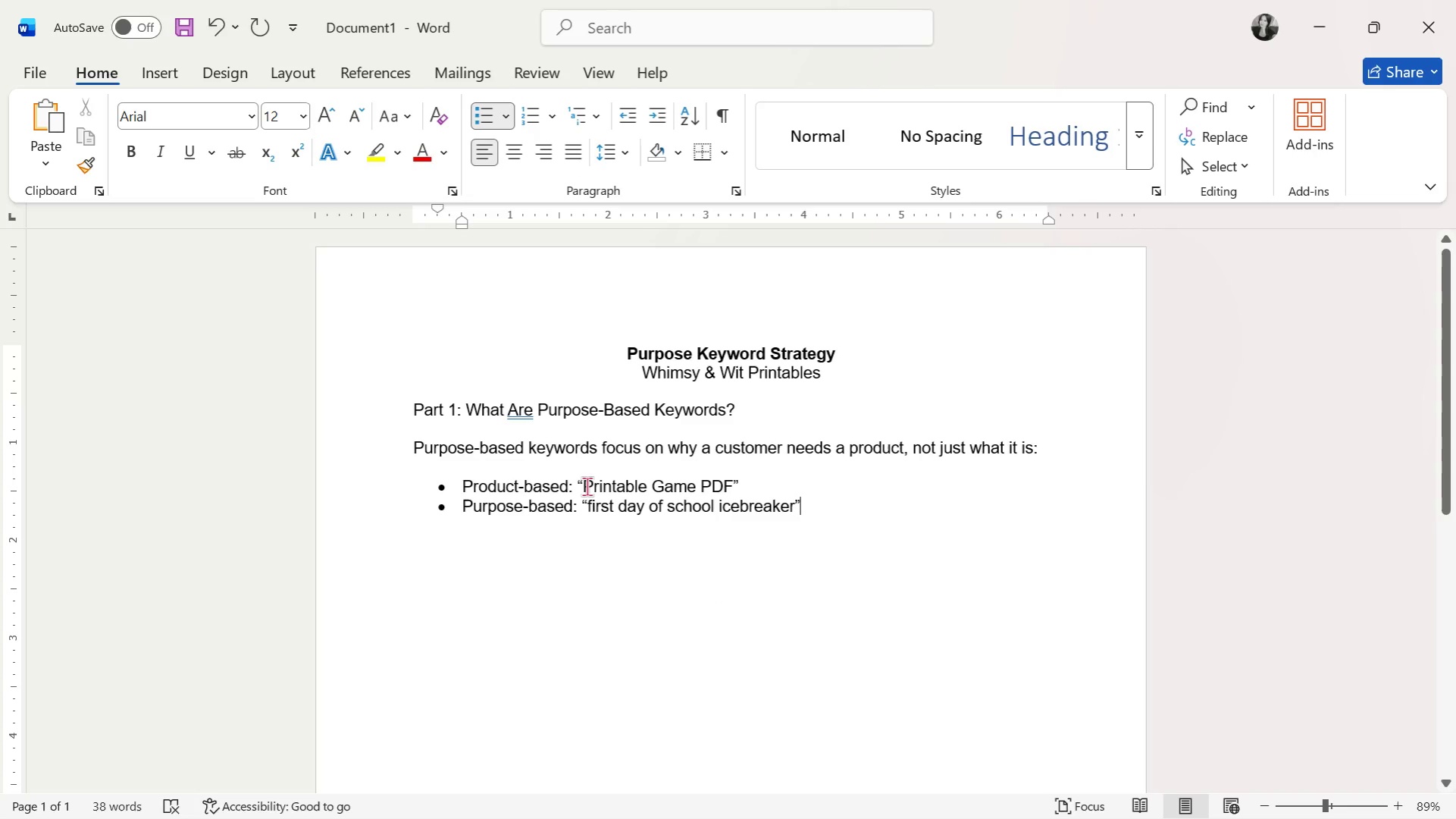 
left_click_drag(start_coordinate=[585, 486], to_coordinate=[731, 492])
 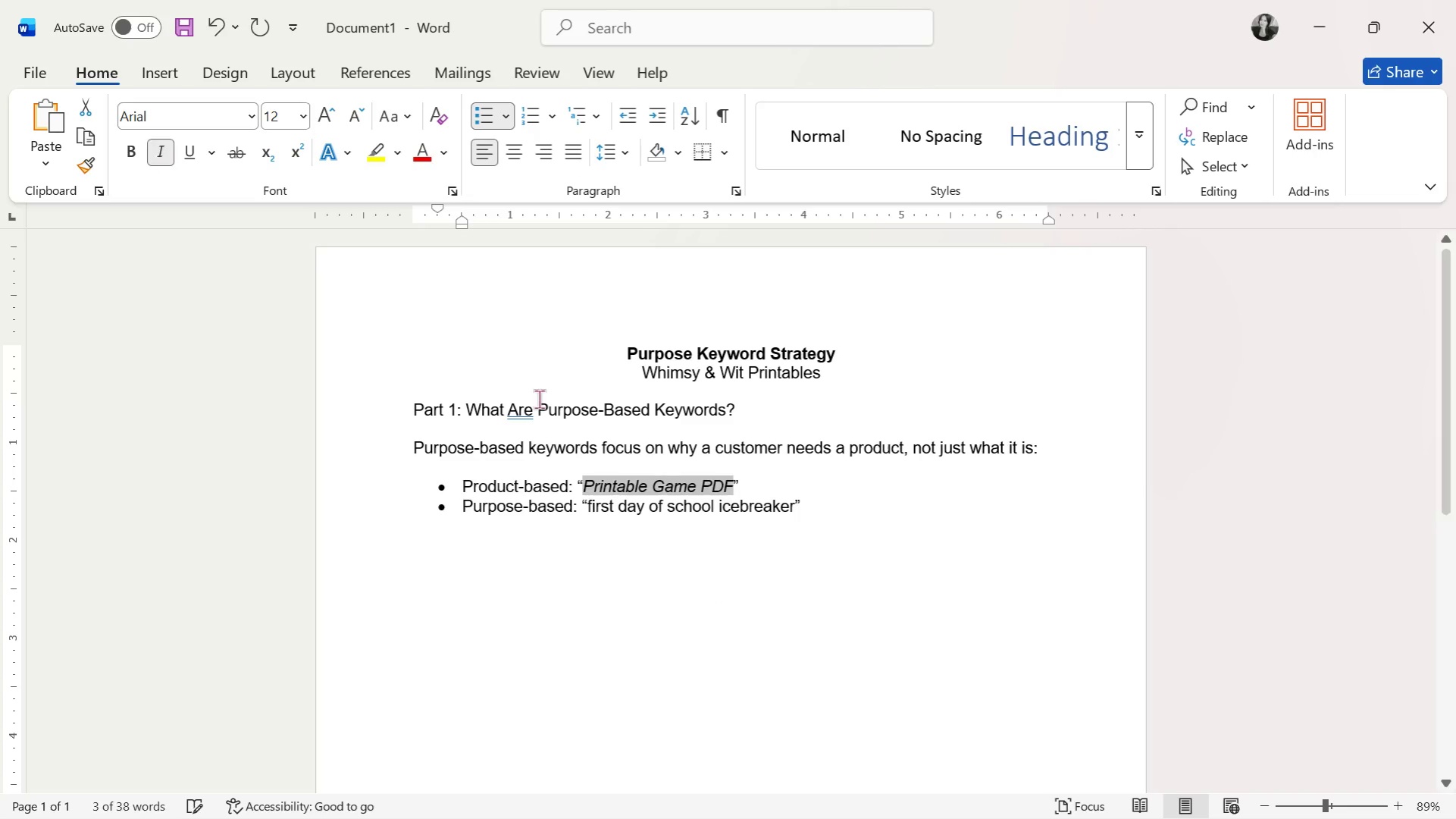 
double_click([684, 514])
 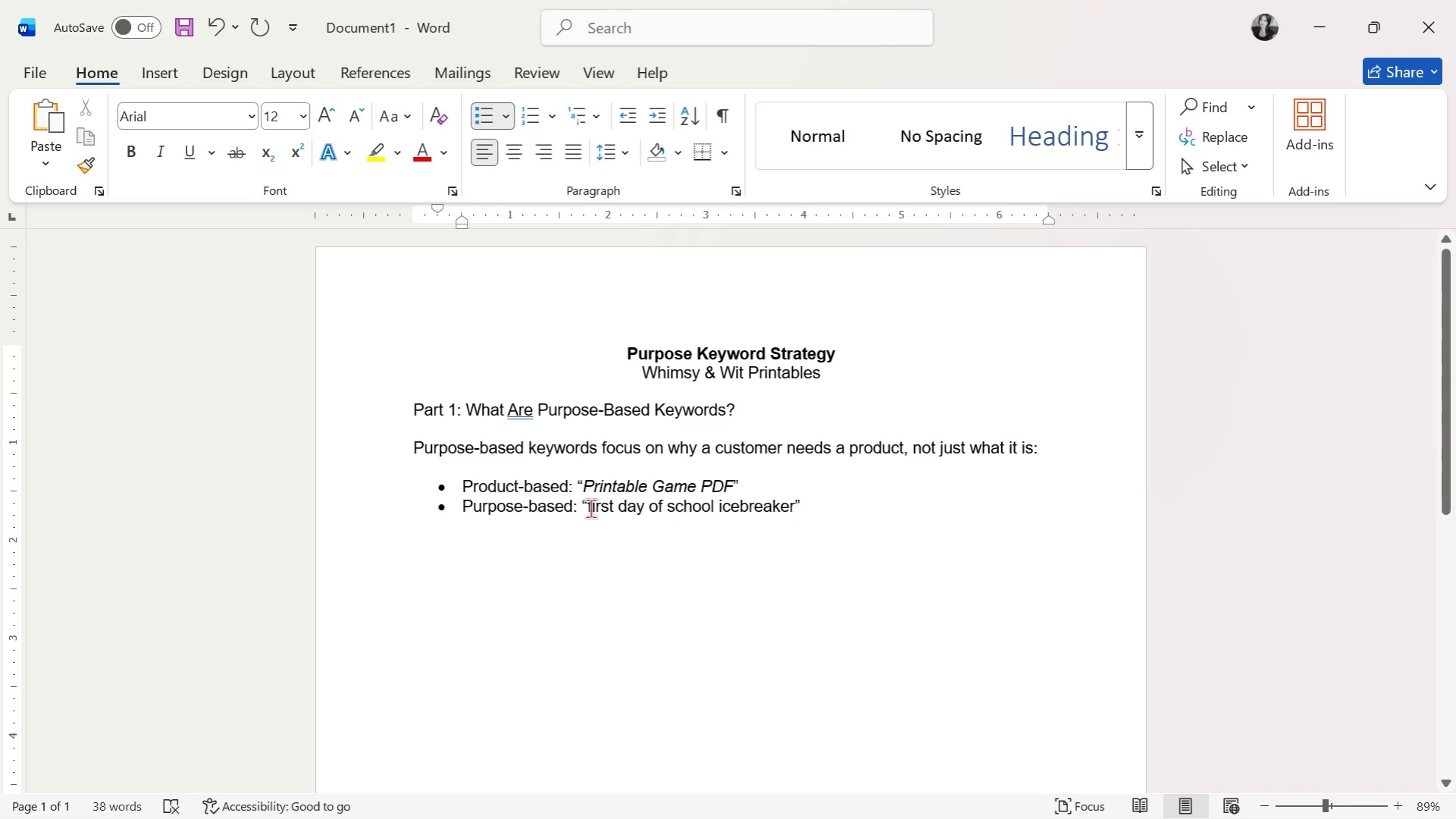 
left_click_drag(start_coordinate=[589, 509], to_coordinate=[791, 513])
 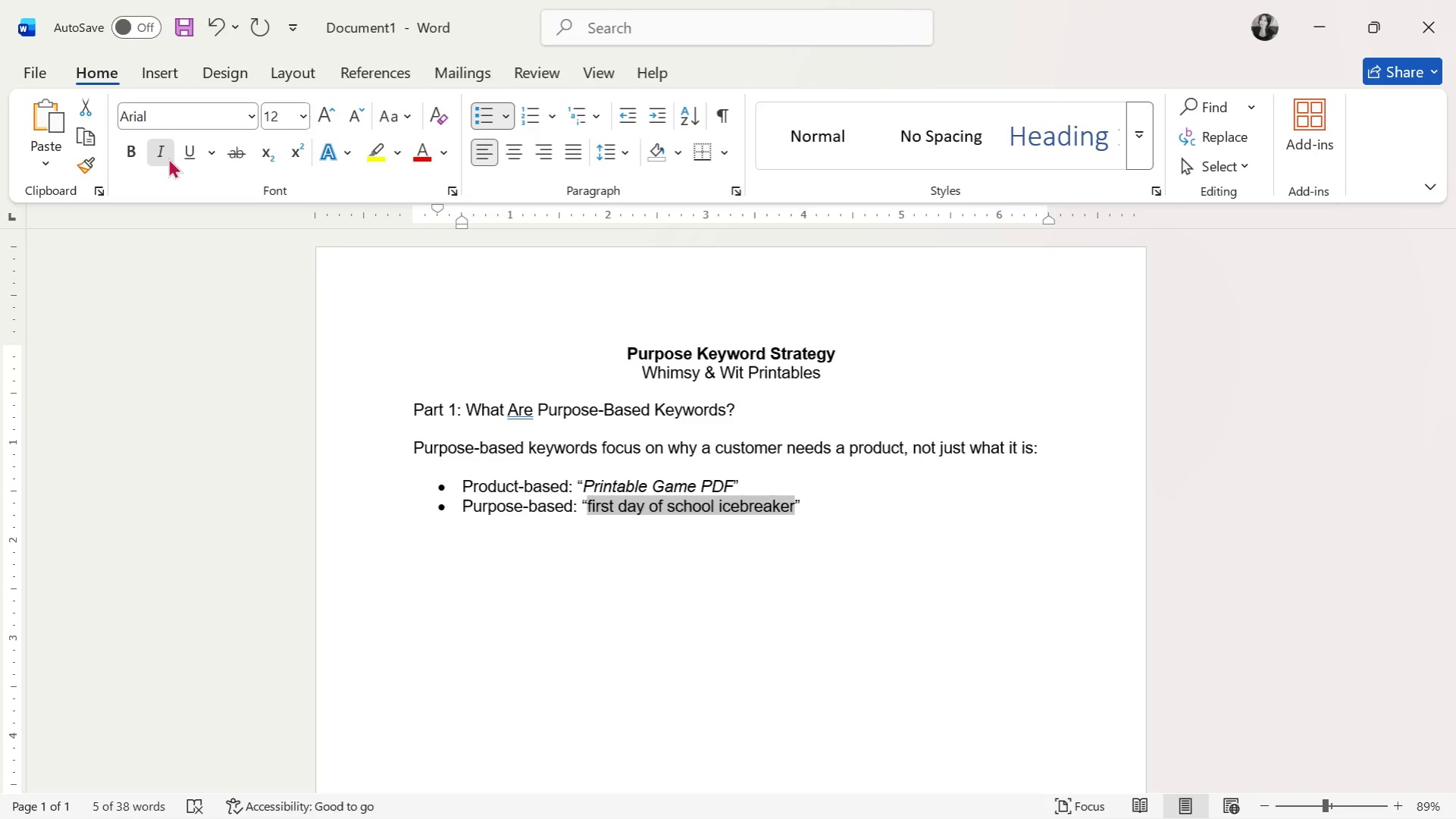 
double_click([662, 459])
 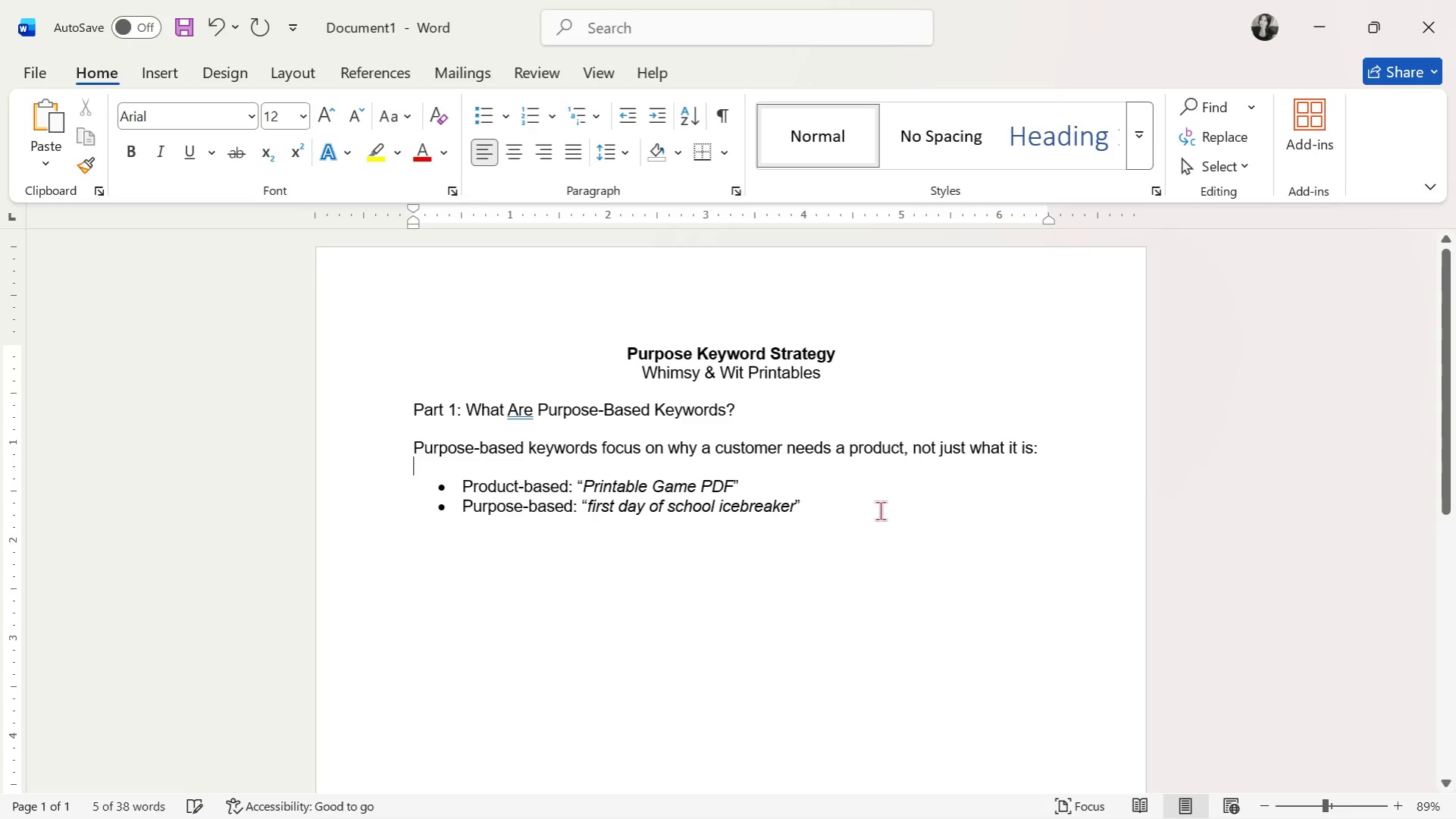 
triple_click([880, 510])
 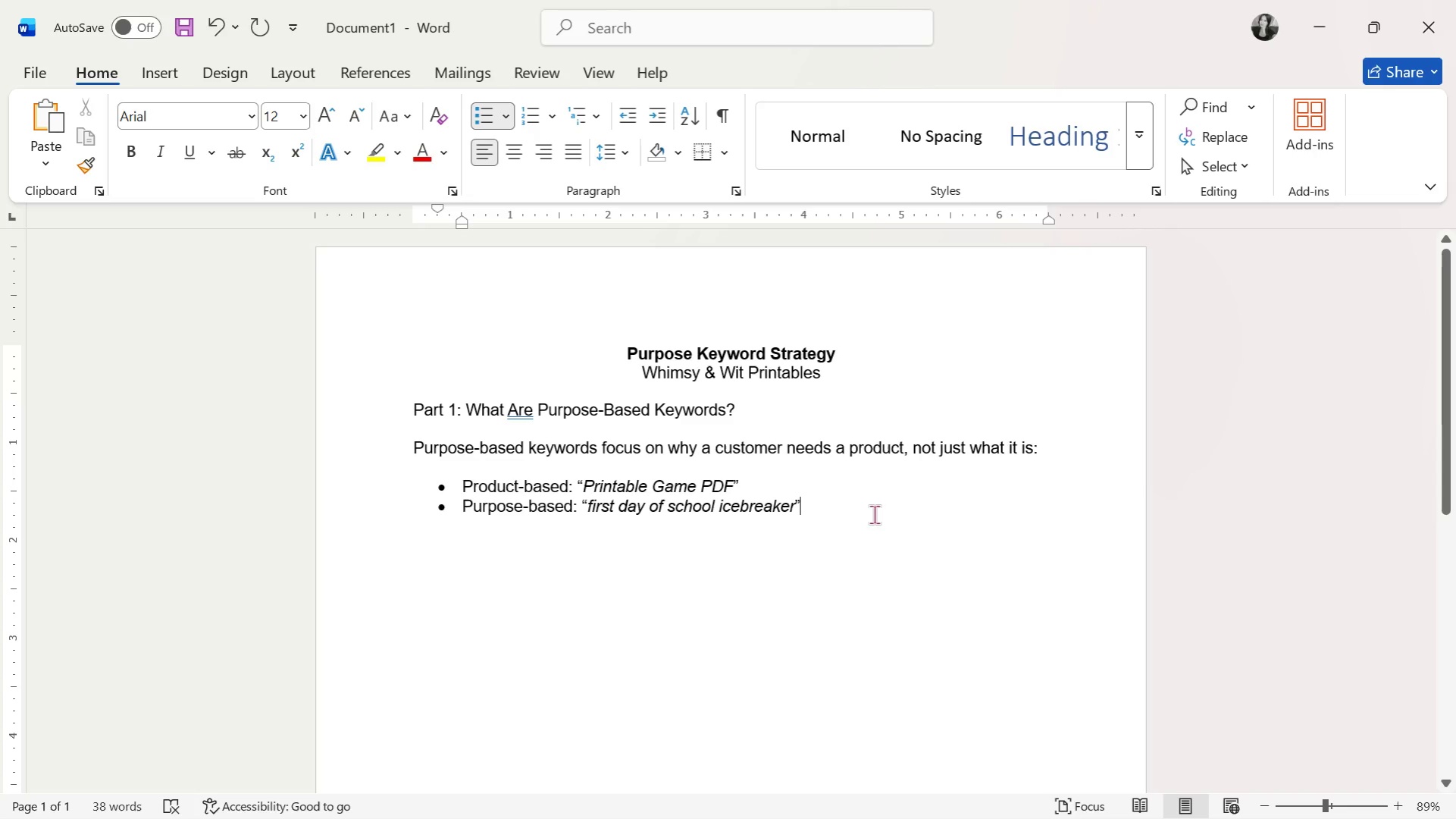 
key(Enter)
 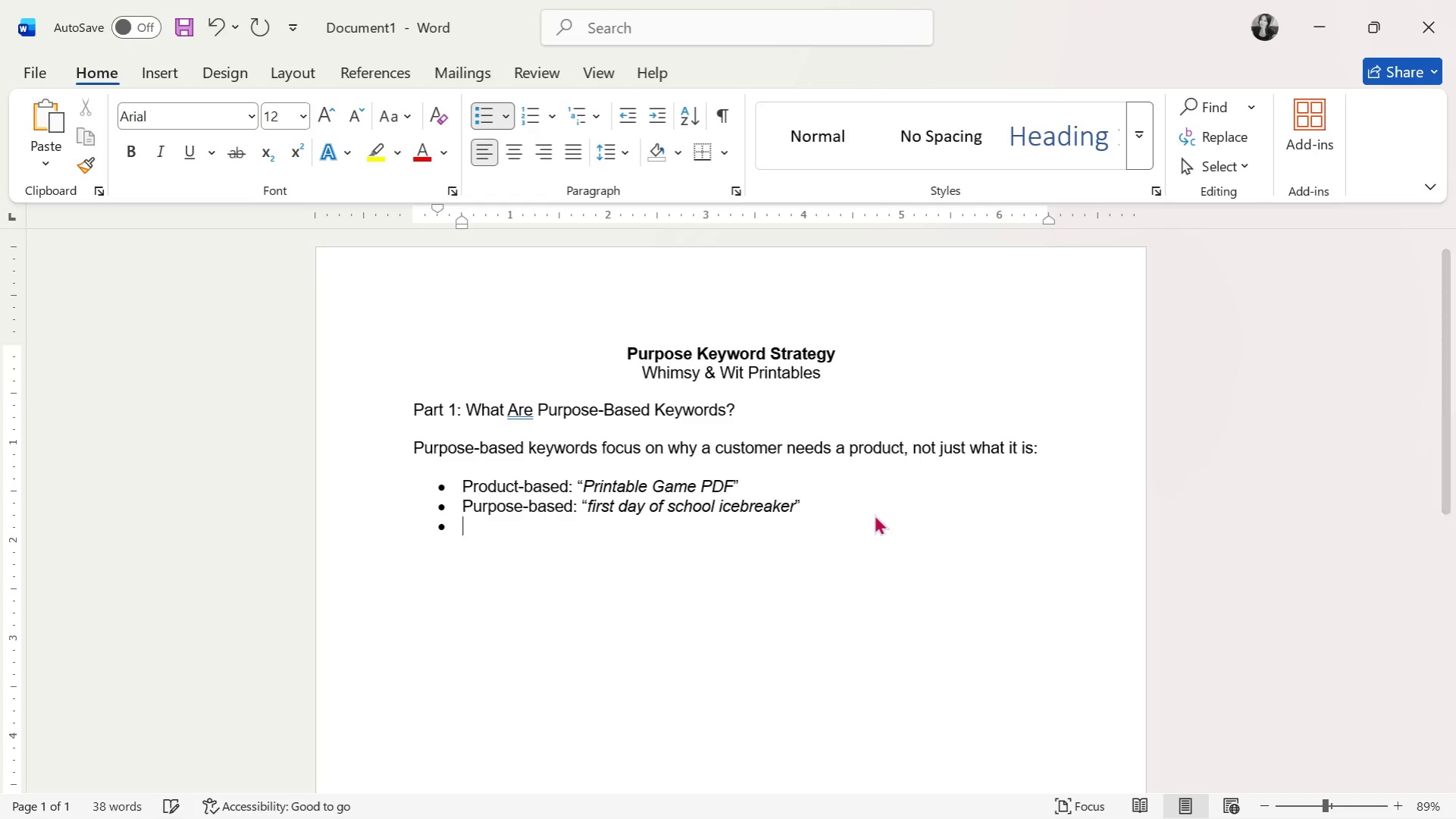 
key(Enter)
 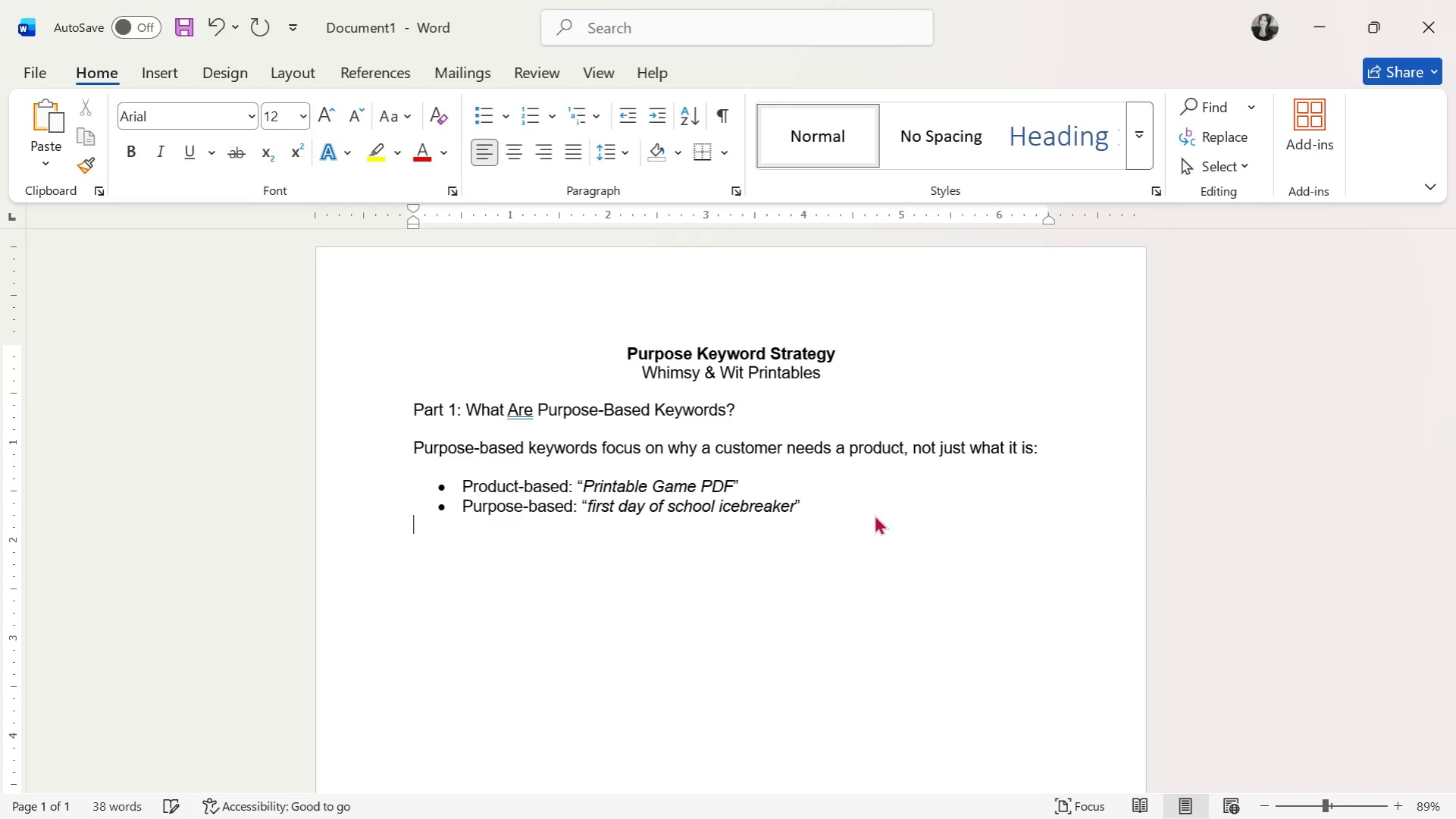 
key(Enter)
 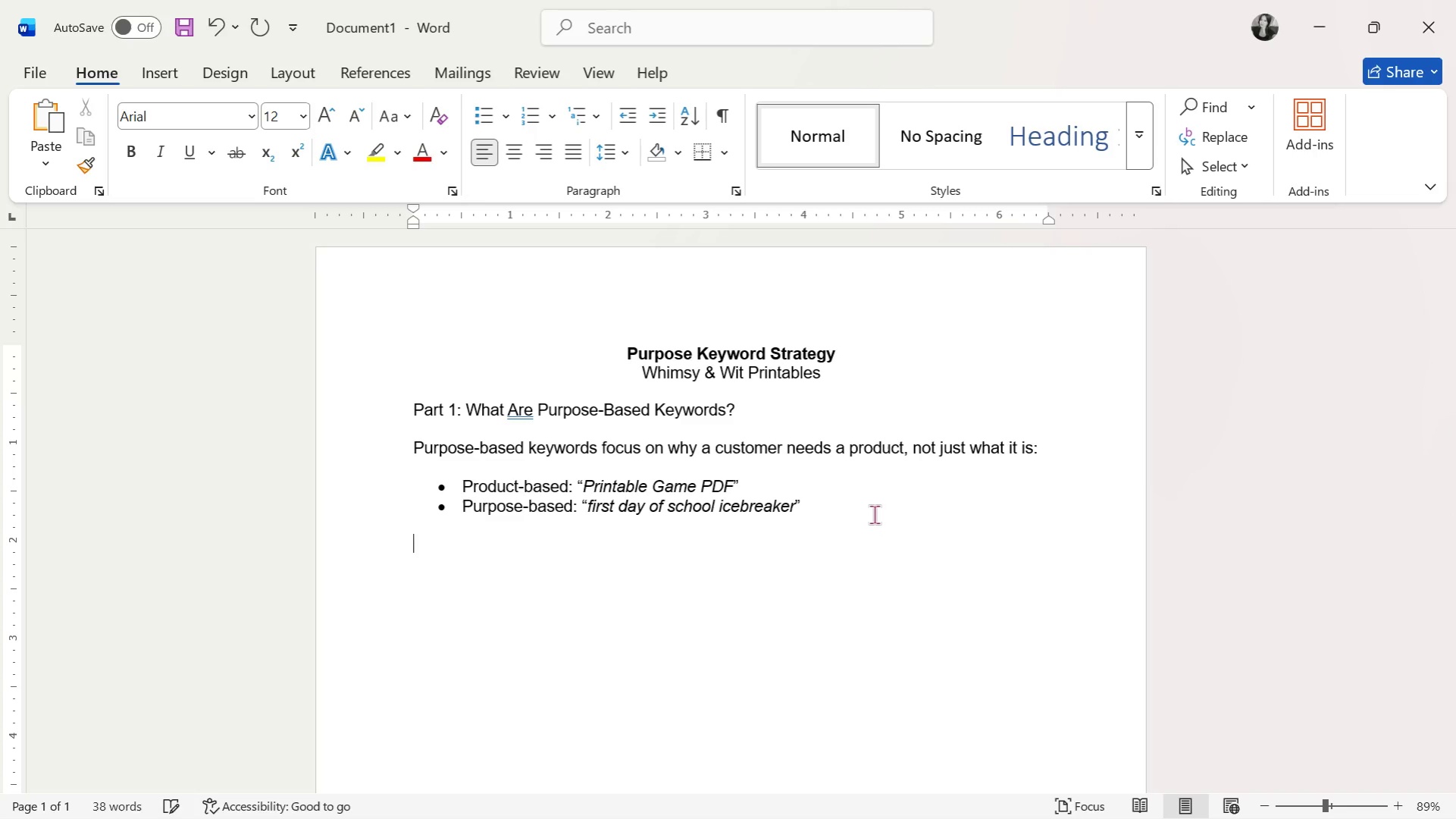 
type(Why Y)
key(Backspace)
type(tH)
key(Backspace)
key(Backspace)
type(They Matter:)
 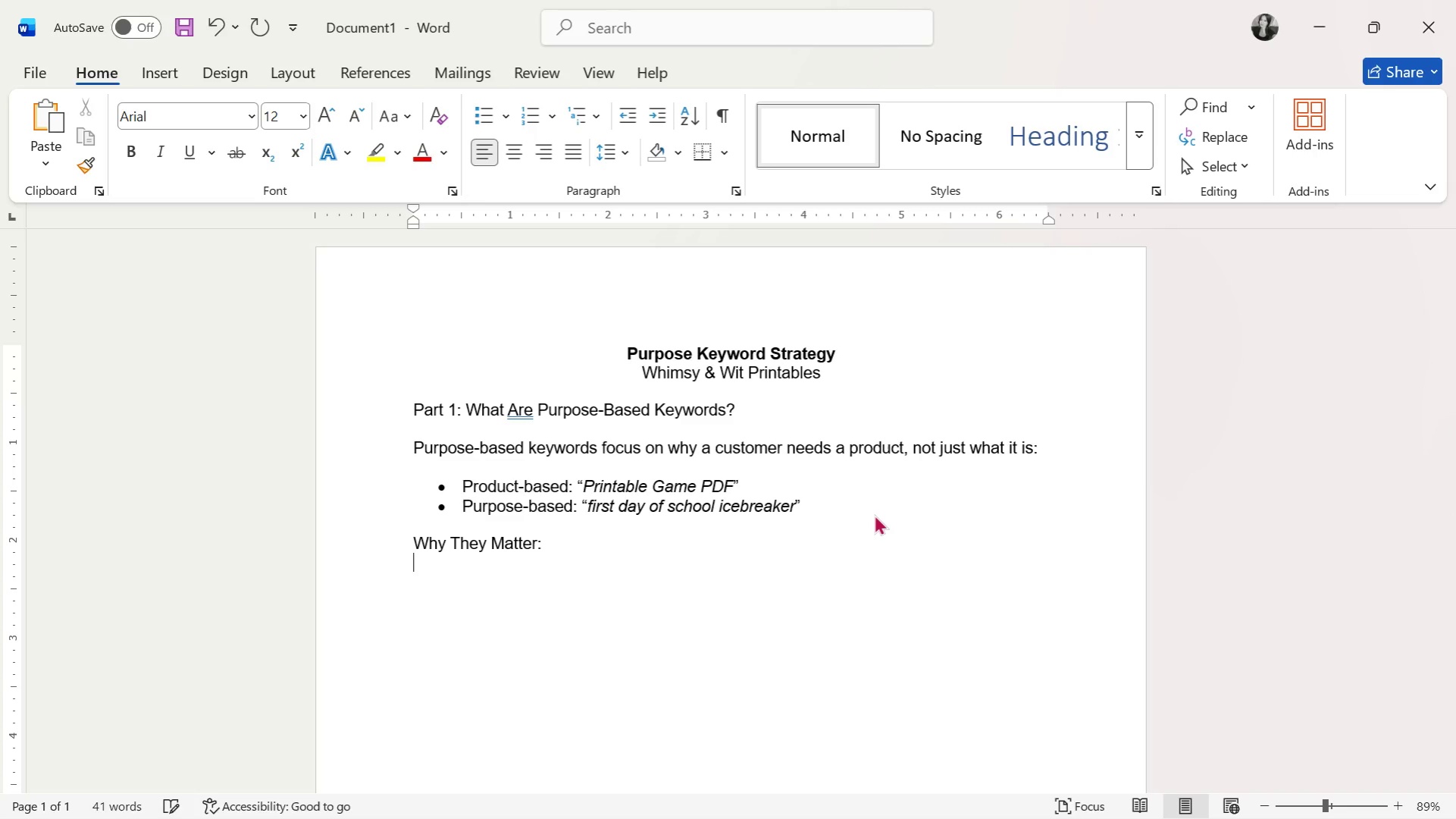 
 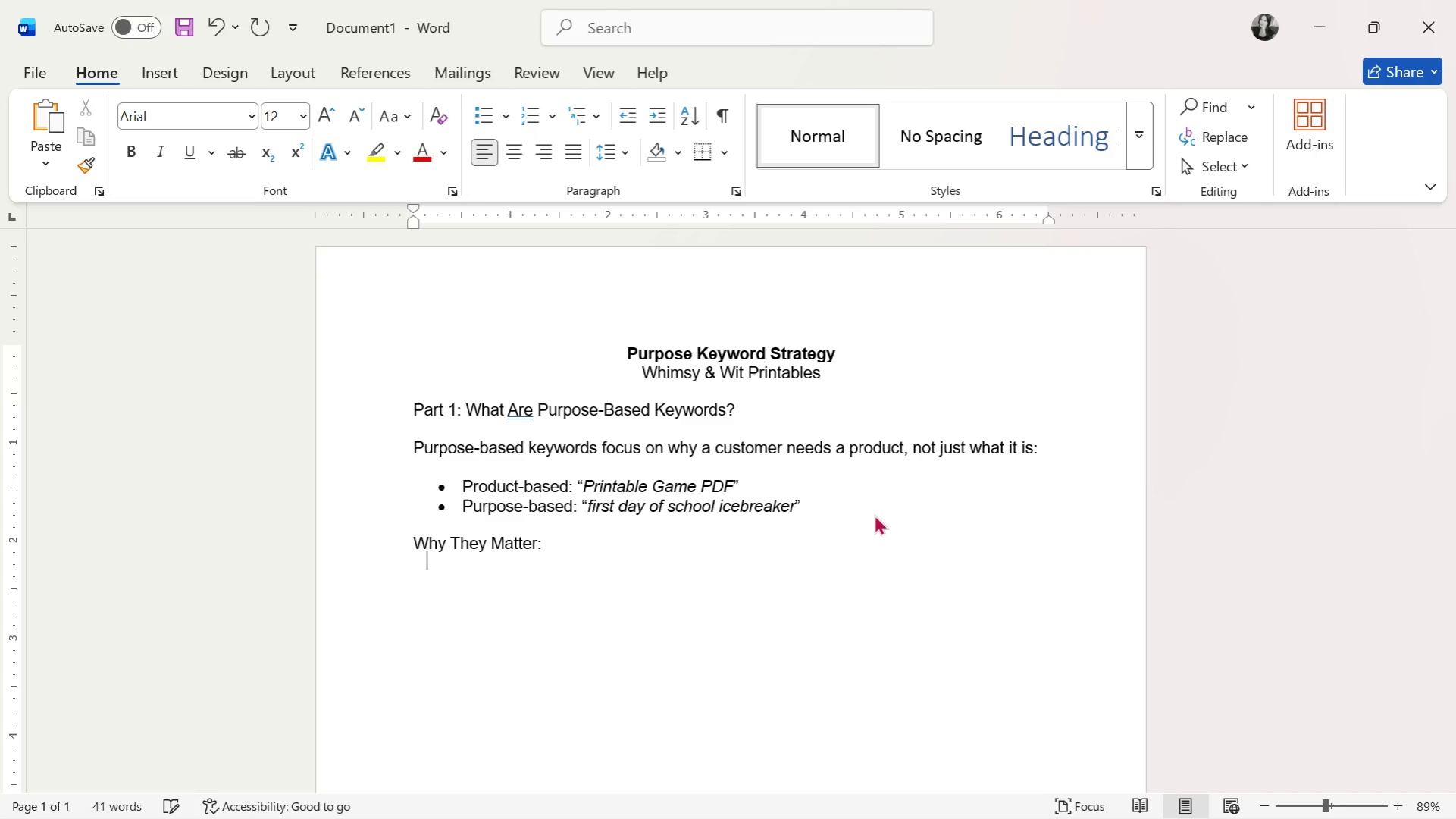 
key(Enter)
 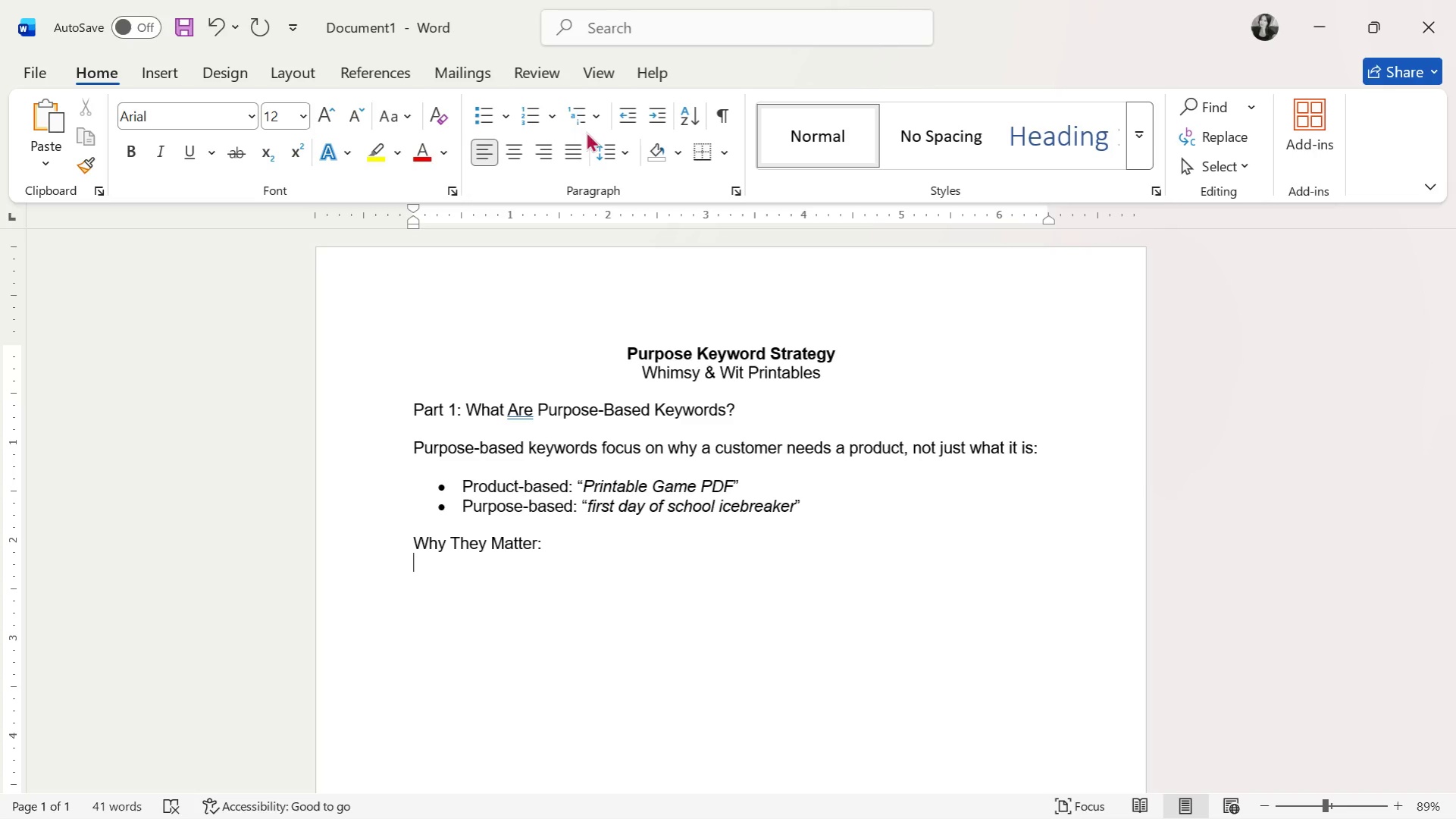 
left_click([488, 111])
 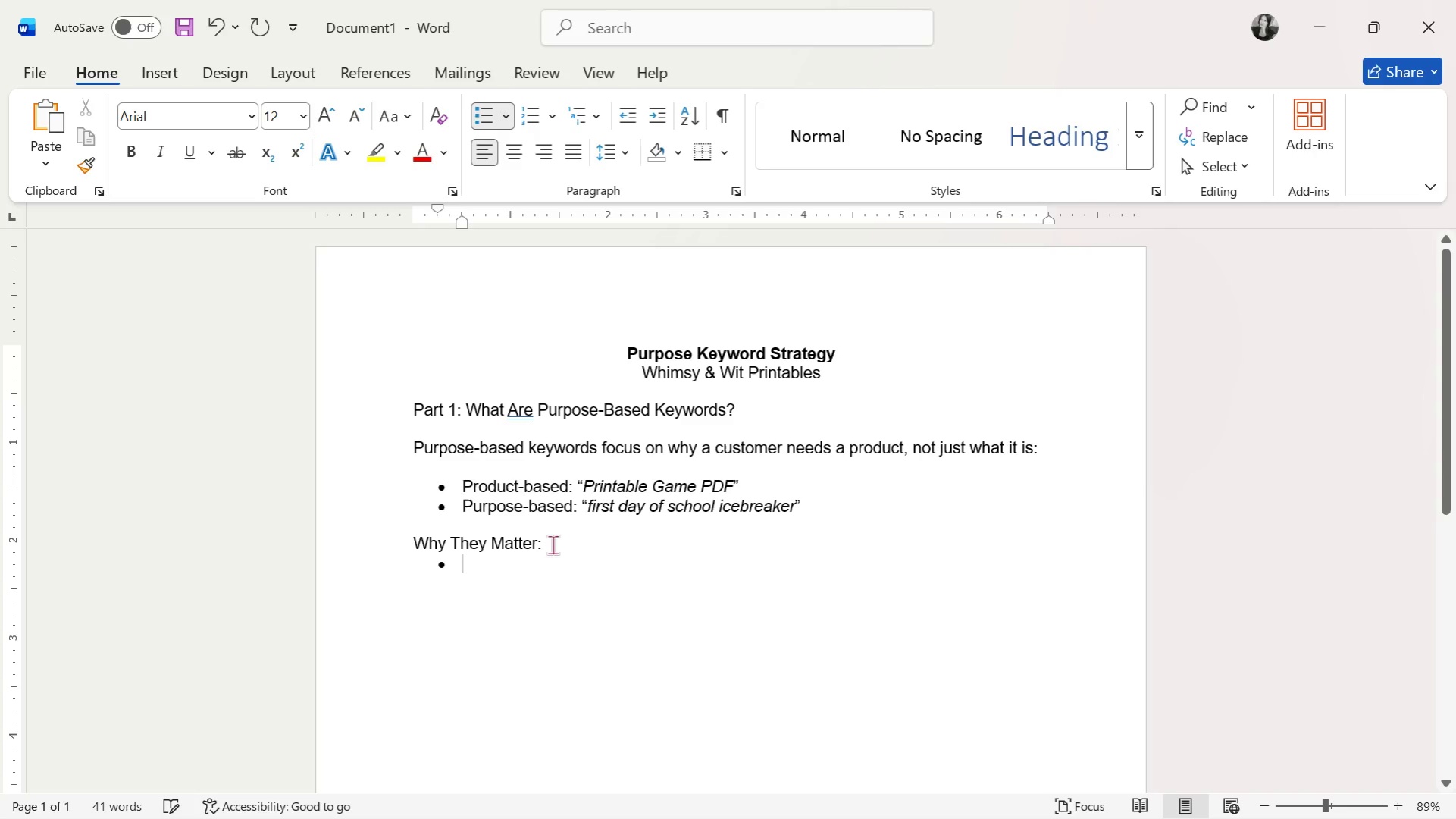 
left_click([575, 542])
 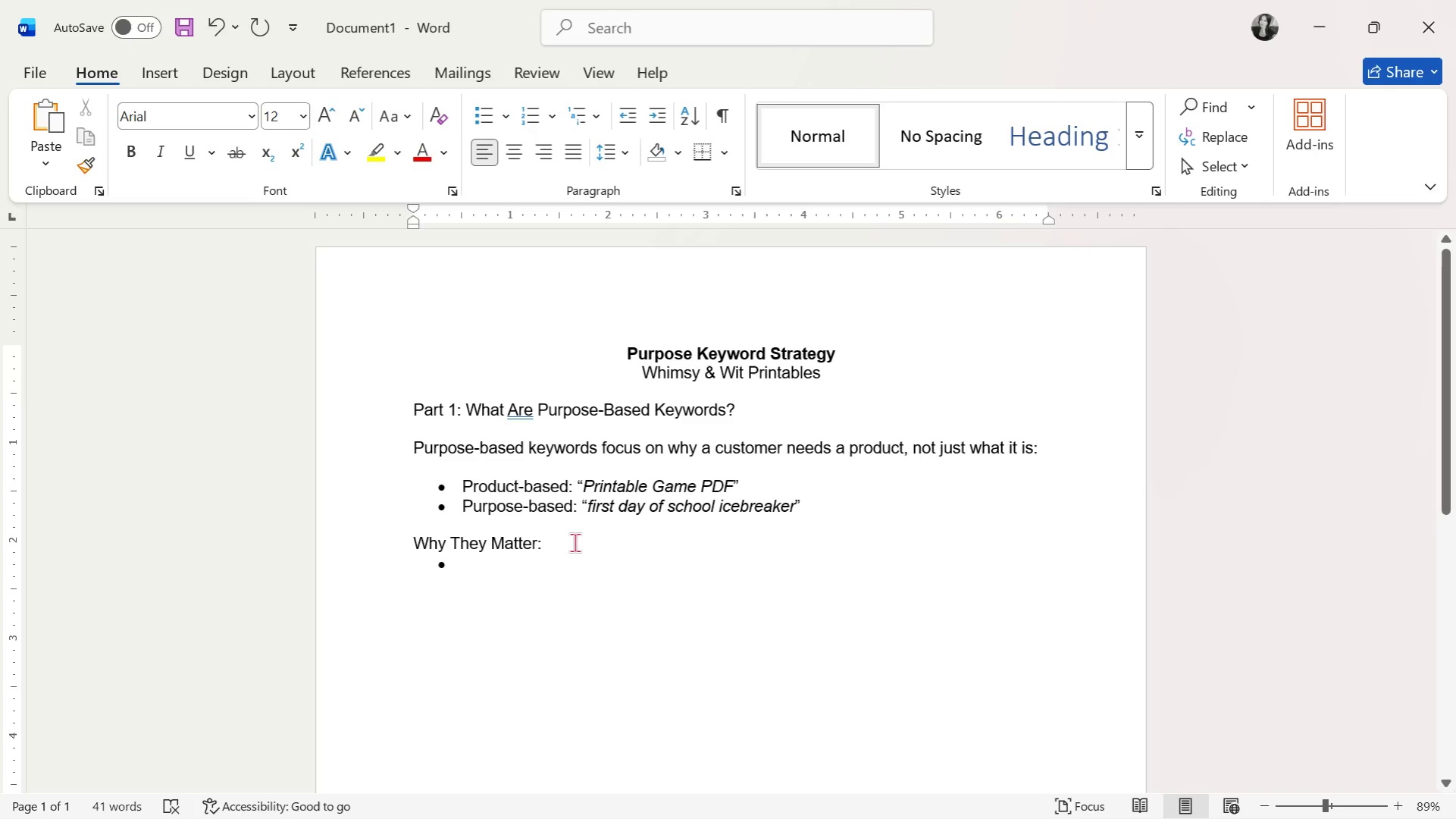 
key(Enter)
 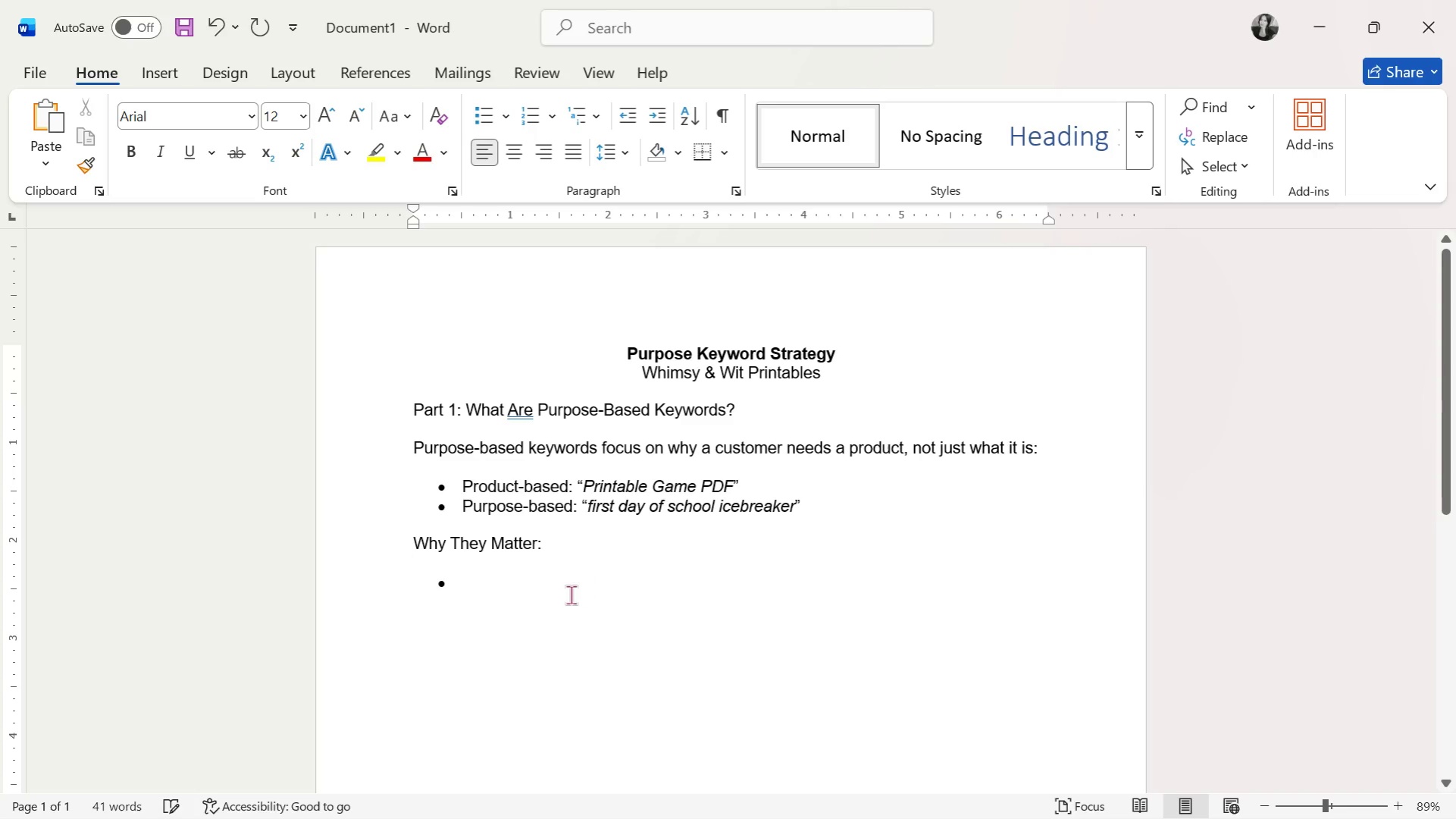 
left_click([524, 598])
 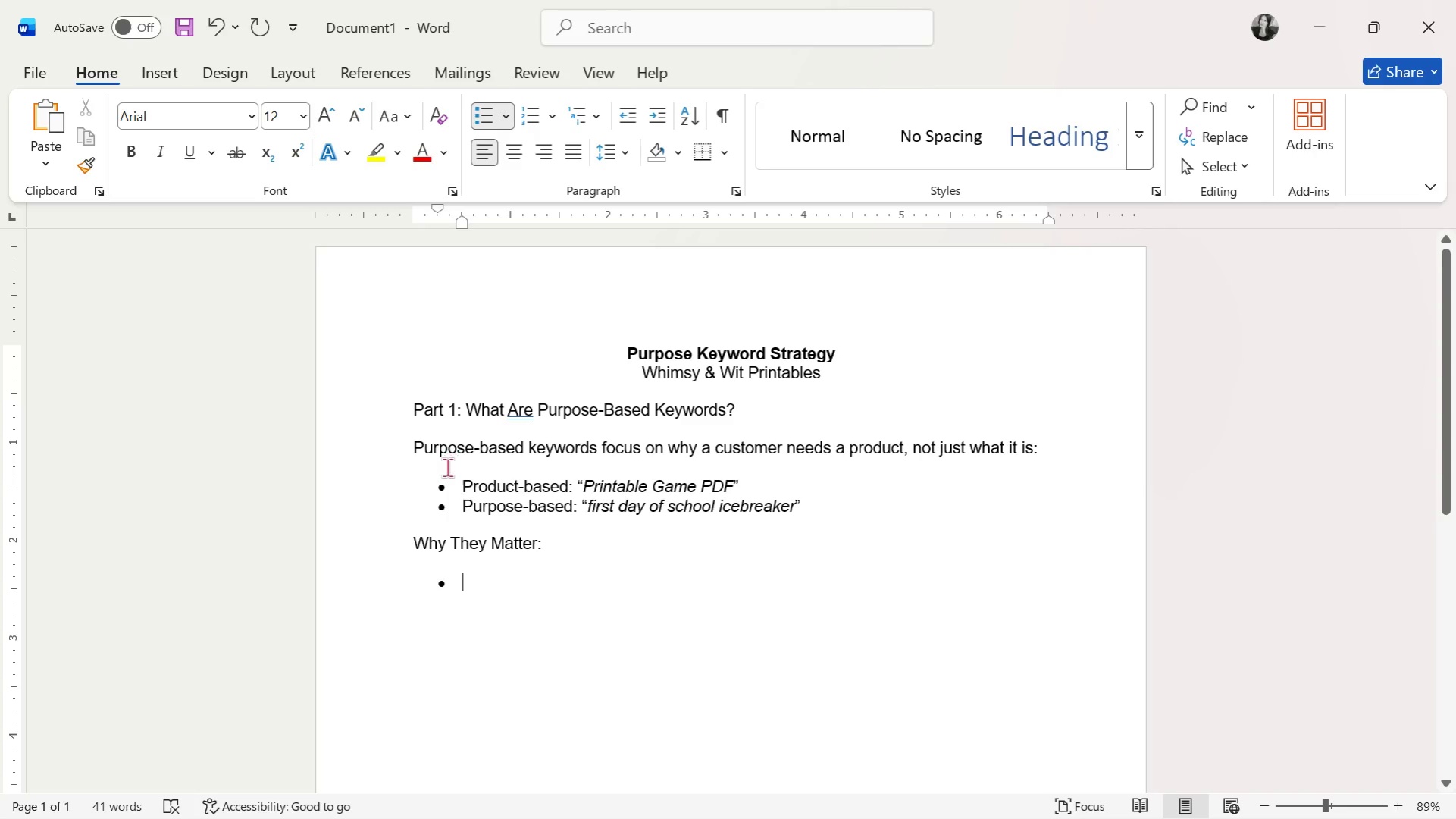 
left_click([447, 467])
 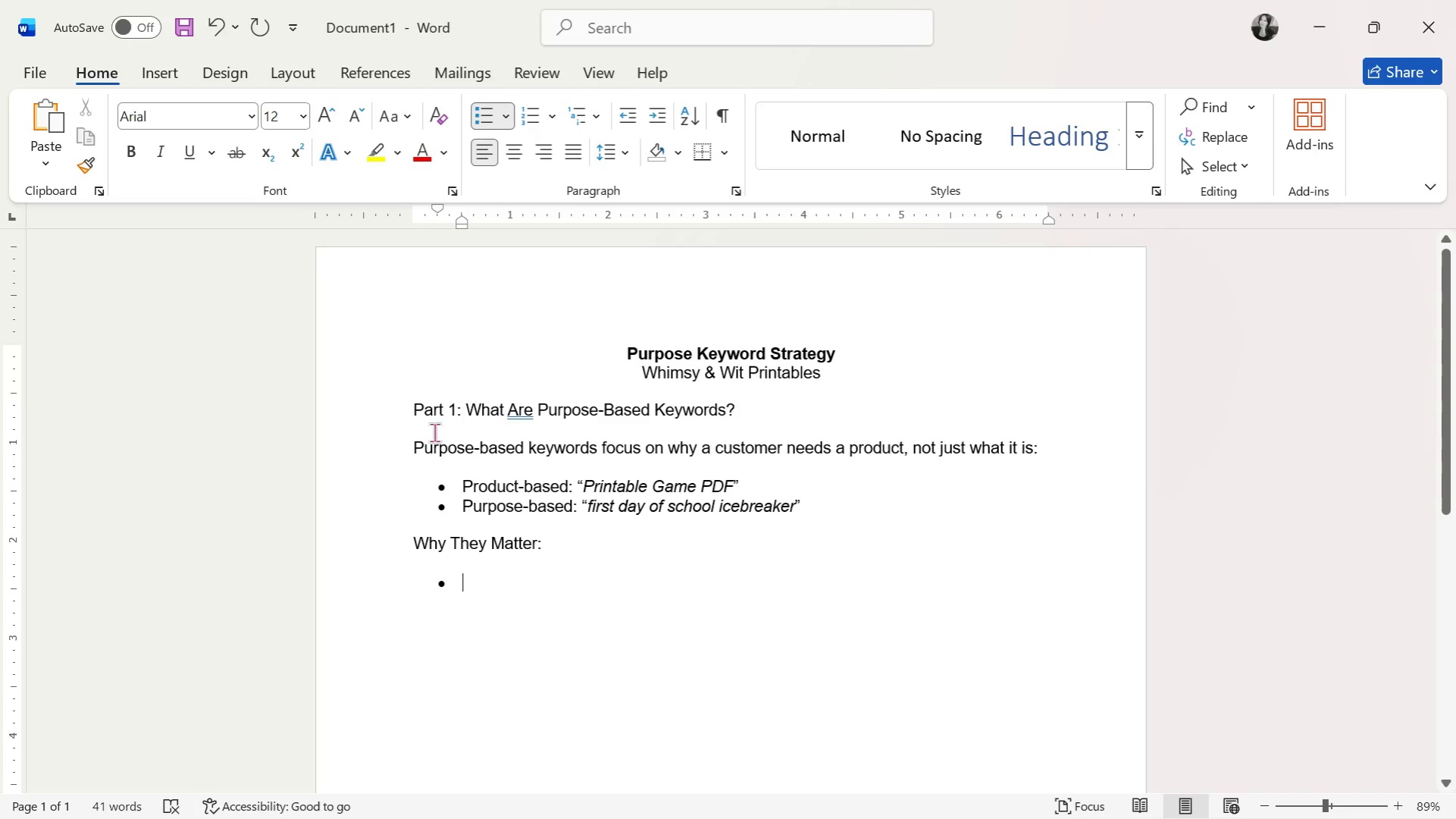 
left_click([434, 472])
 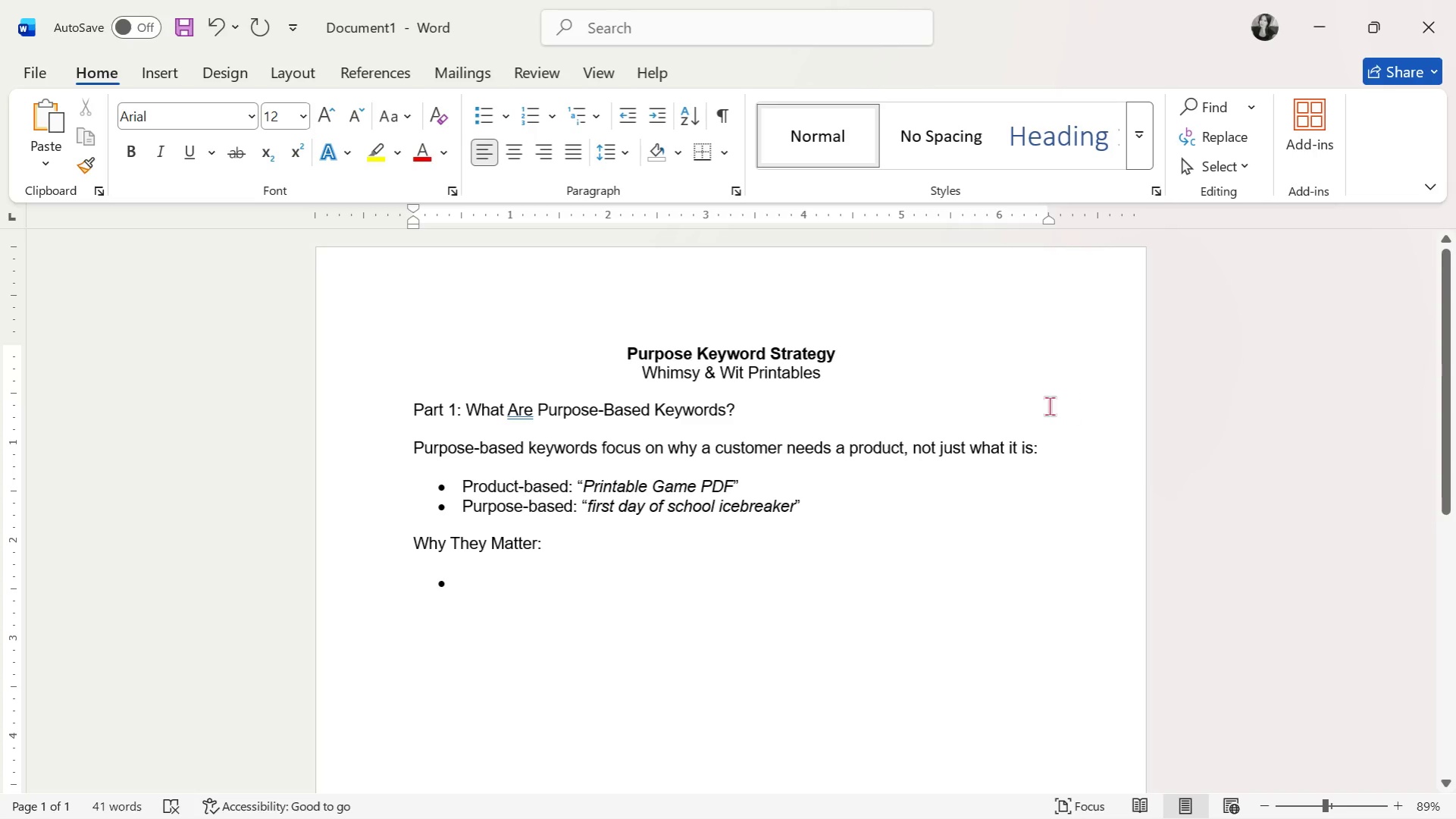 
left_click([1046, 450])
 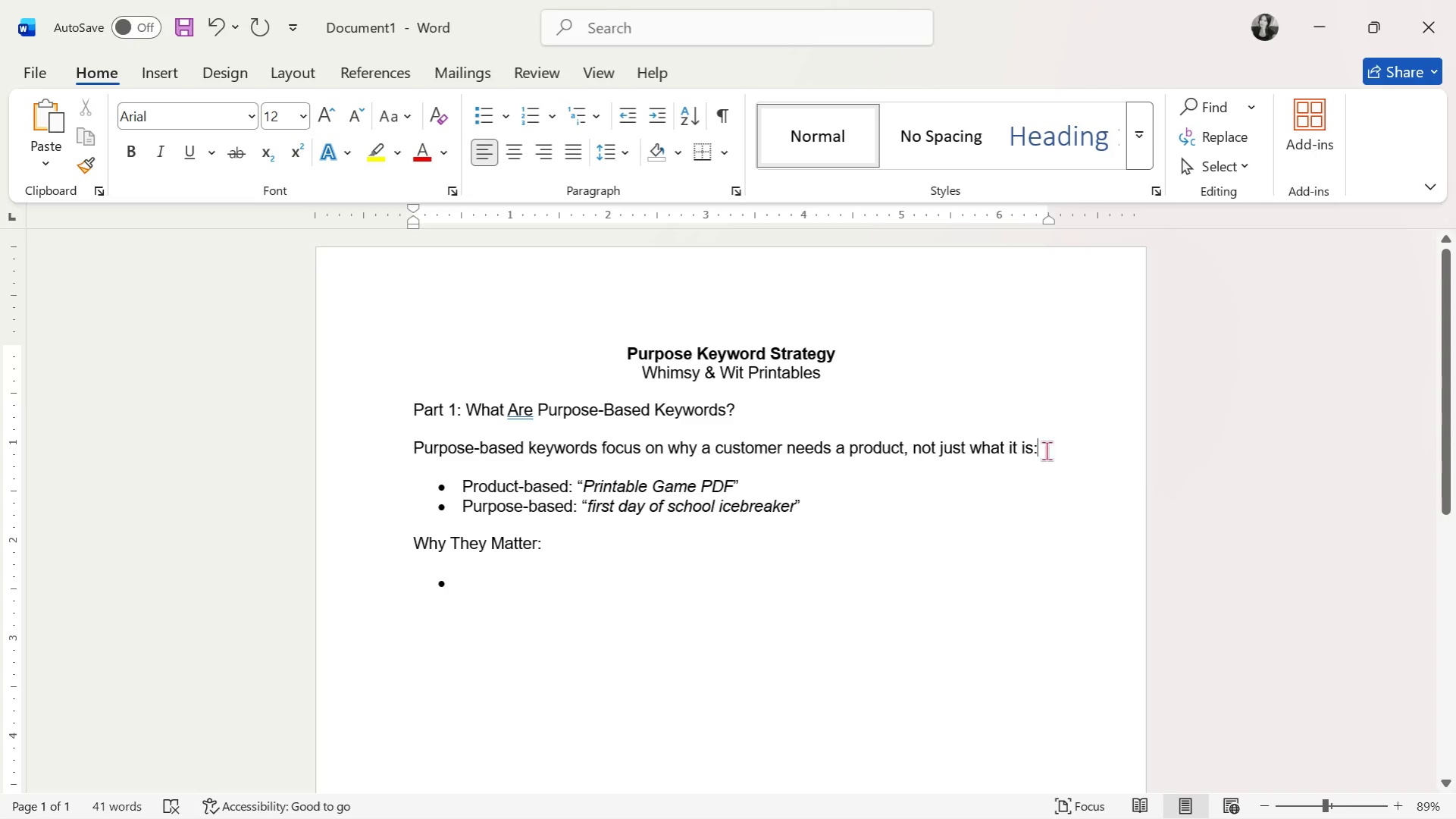 
key(Backspace)
 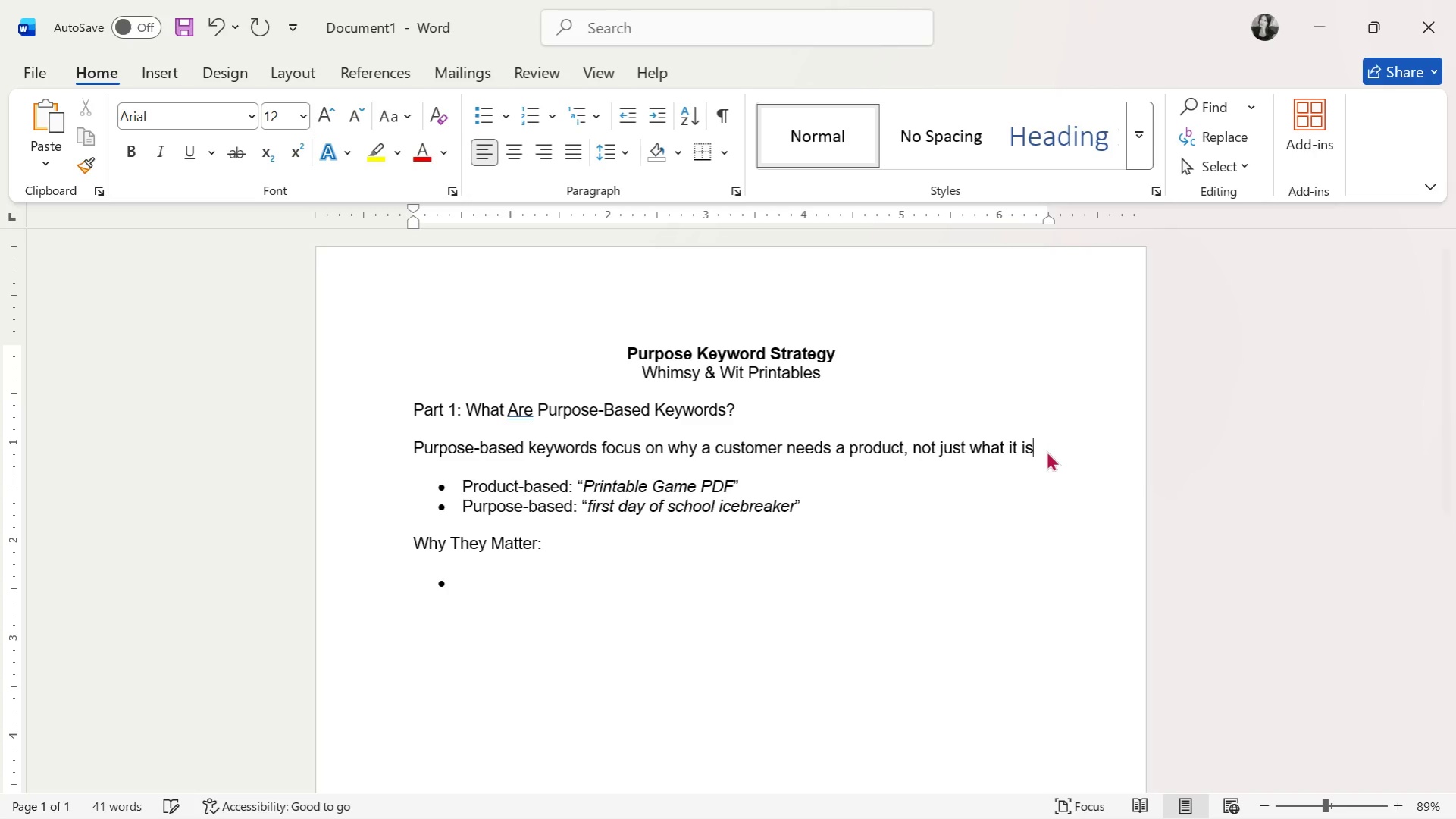 
key(Period)
 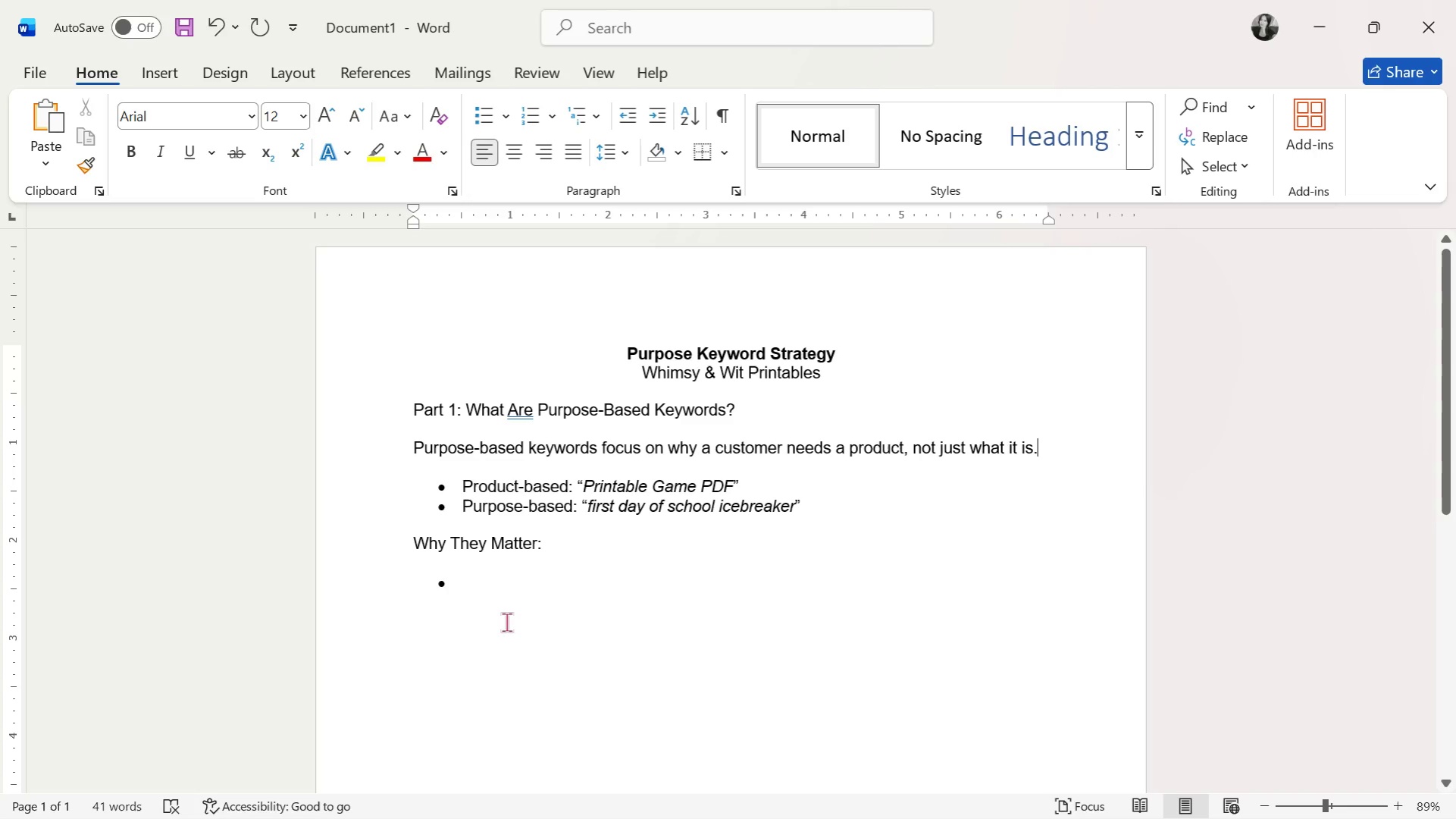 
left_click([436, 566])
 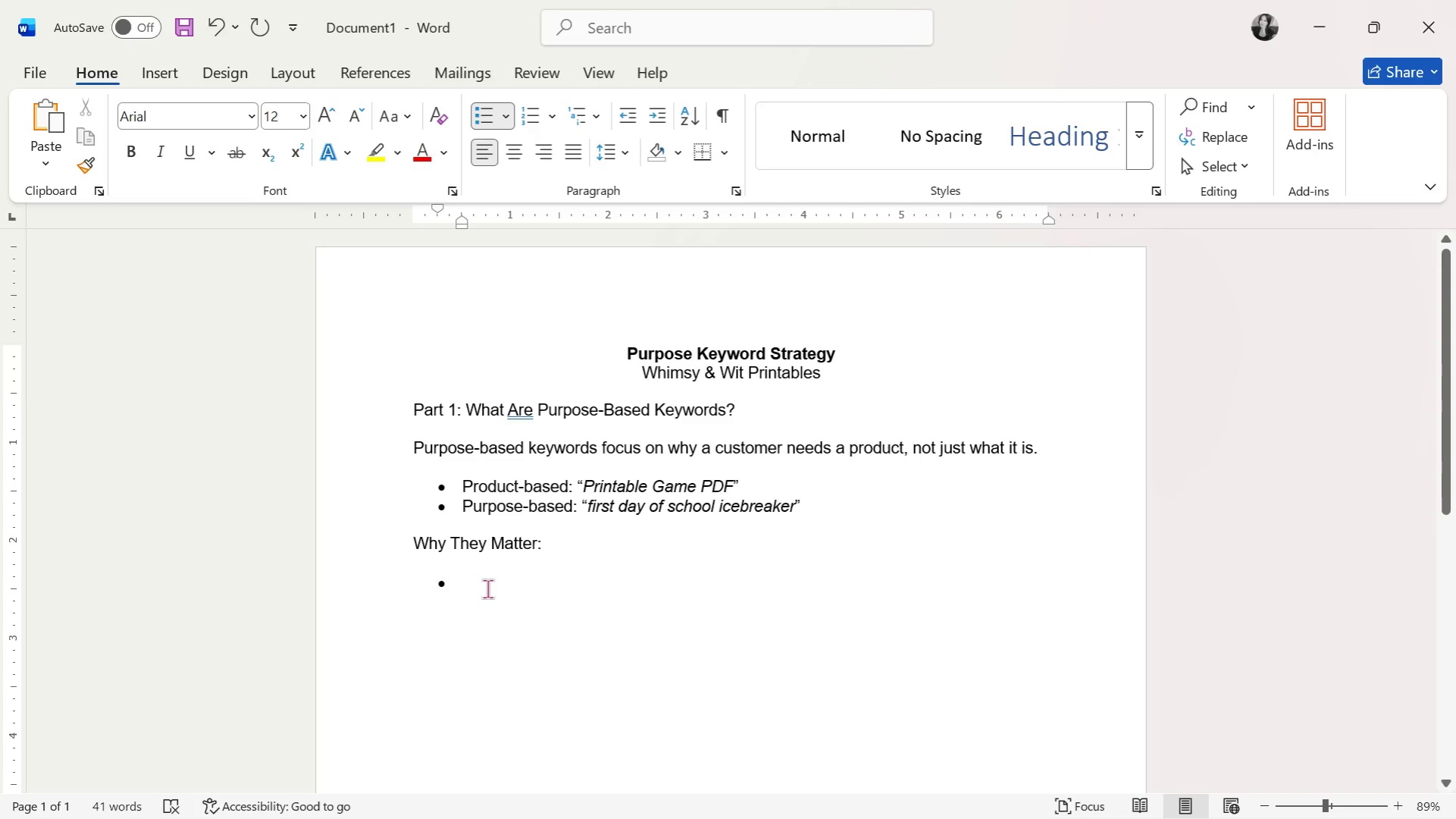 
type(Capture high-intent buyers)
 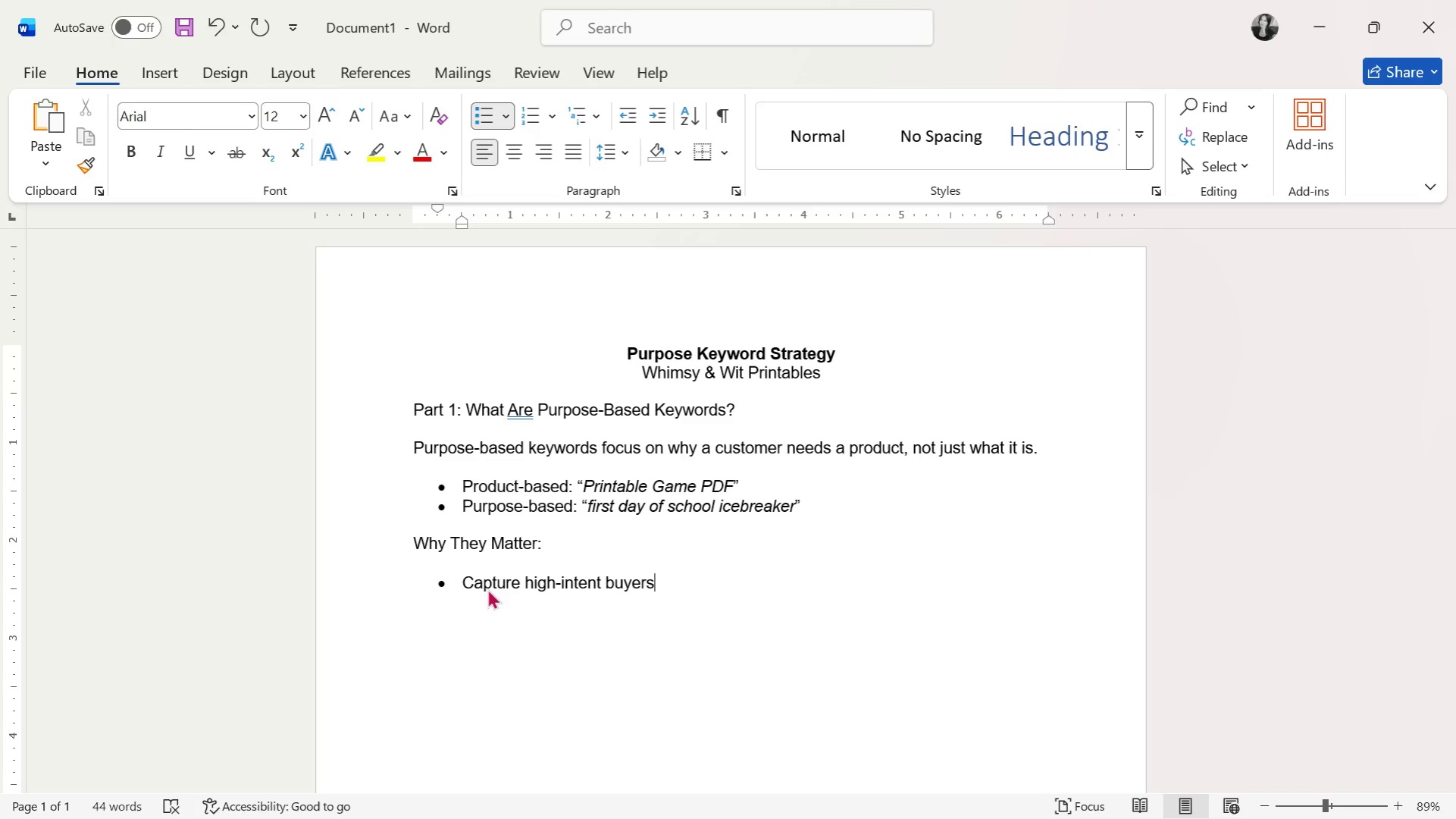 
wait(22.5)
 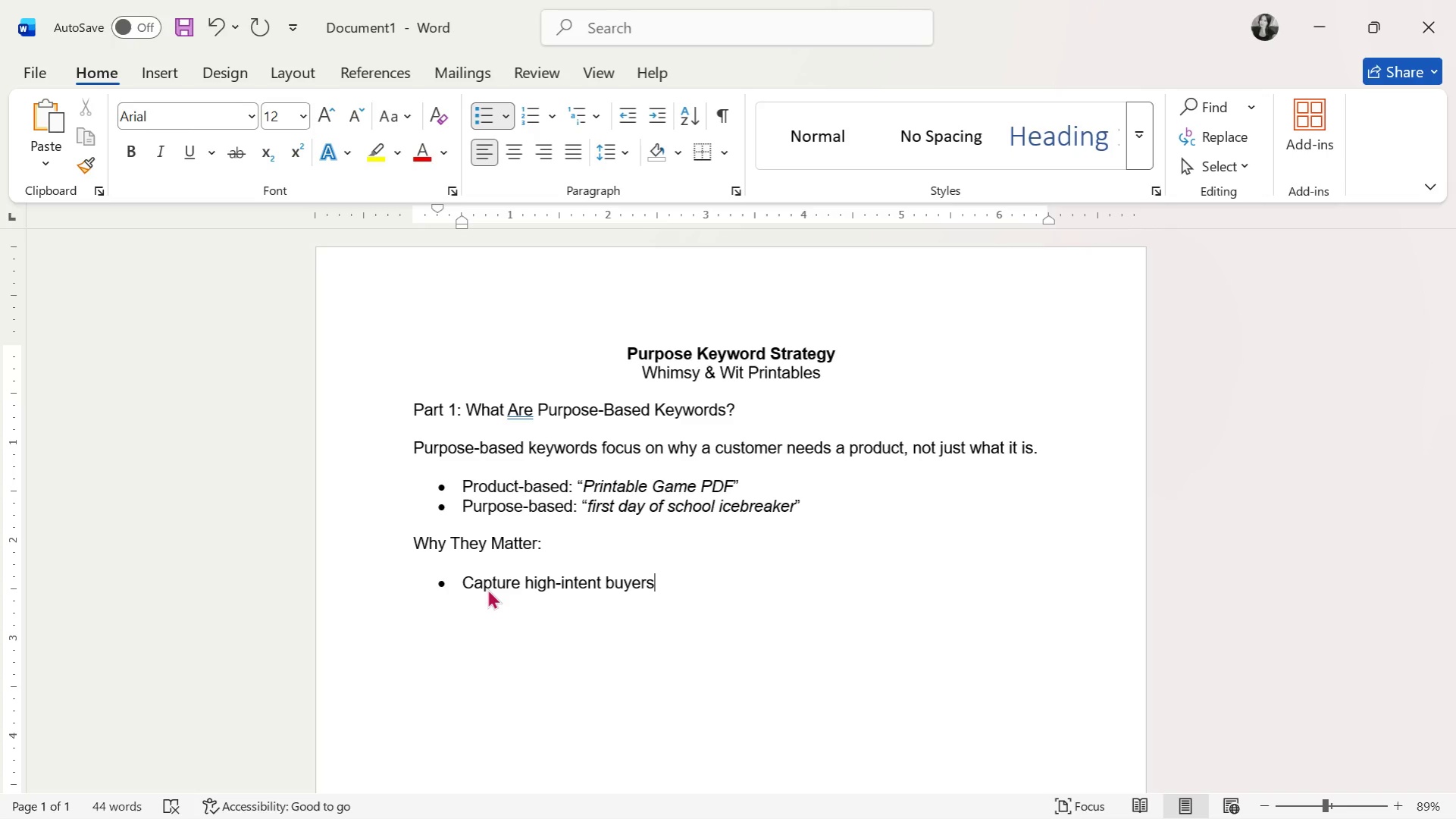 
key(Enter)
 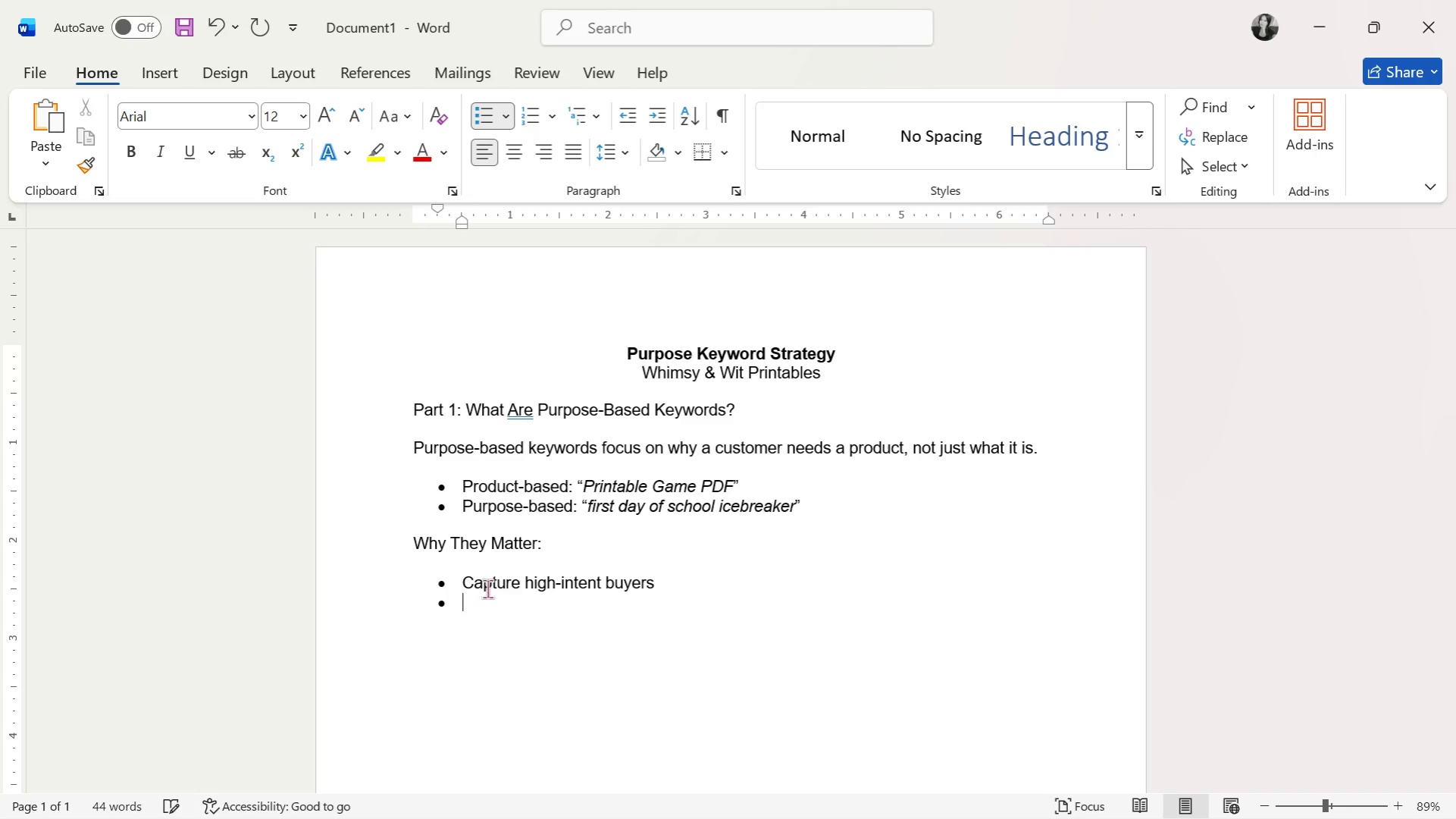 
type(Match real search behavior)
 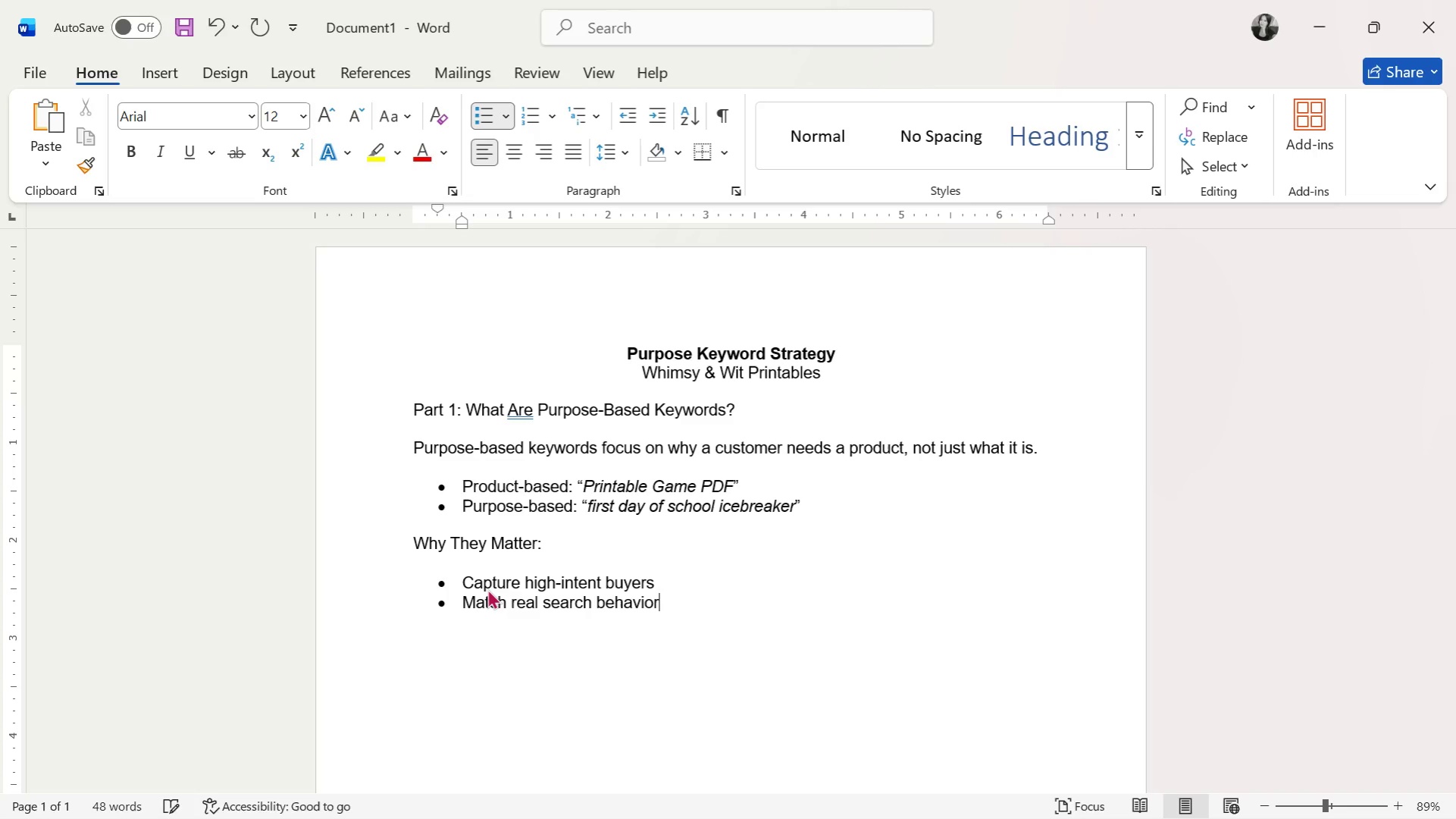 
key(Enter)
 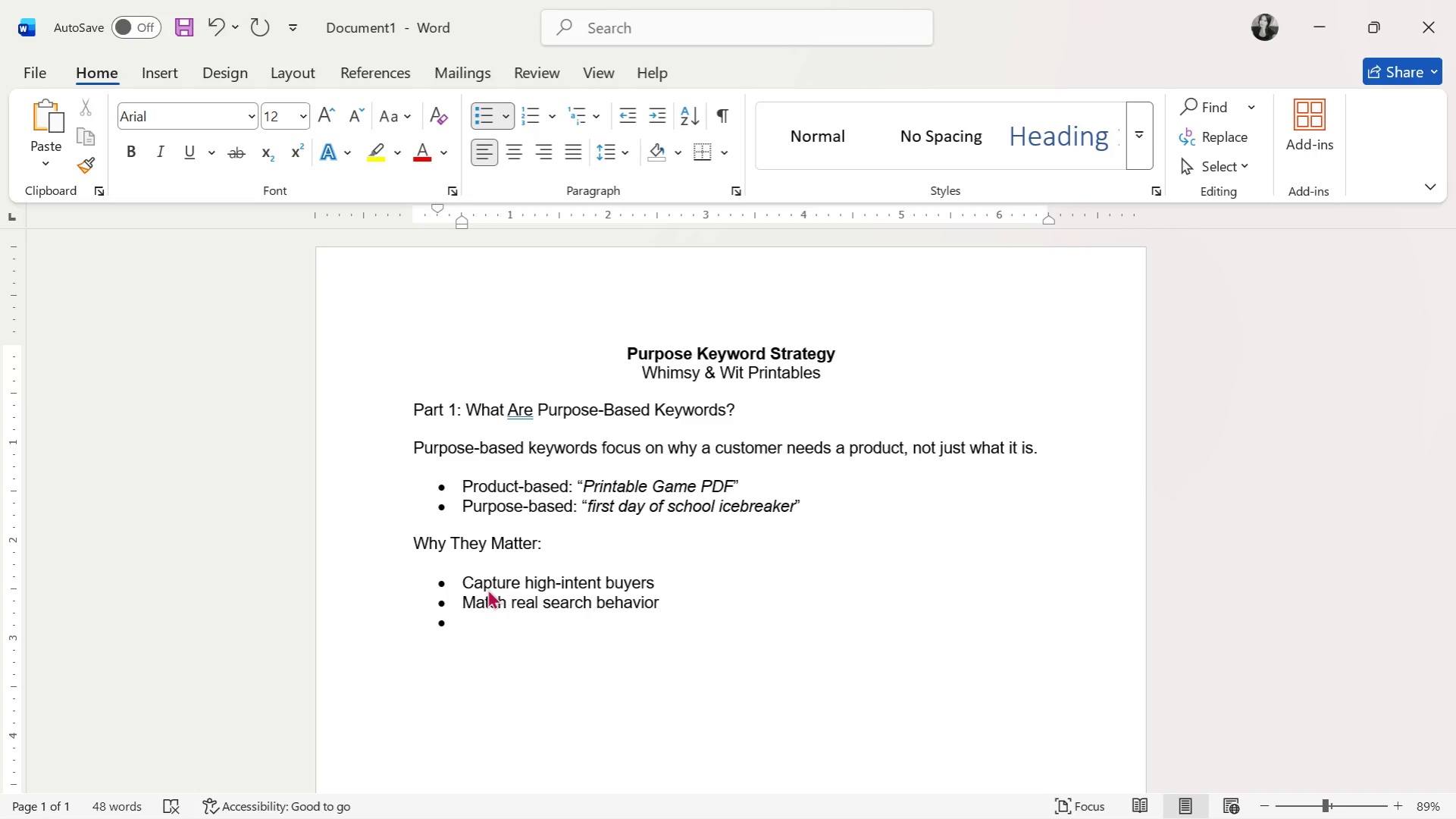 
type(Improve conversion rates, not just clicks)
 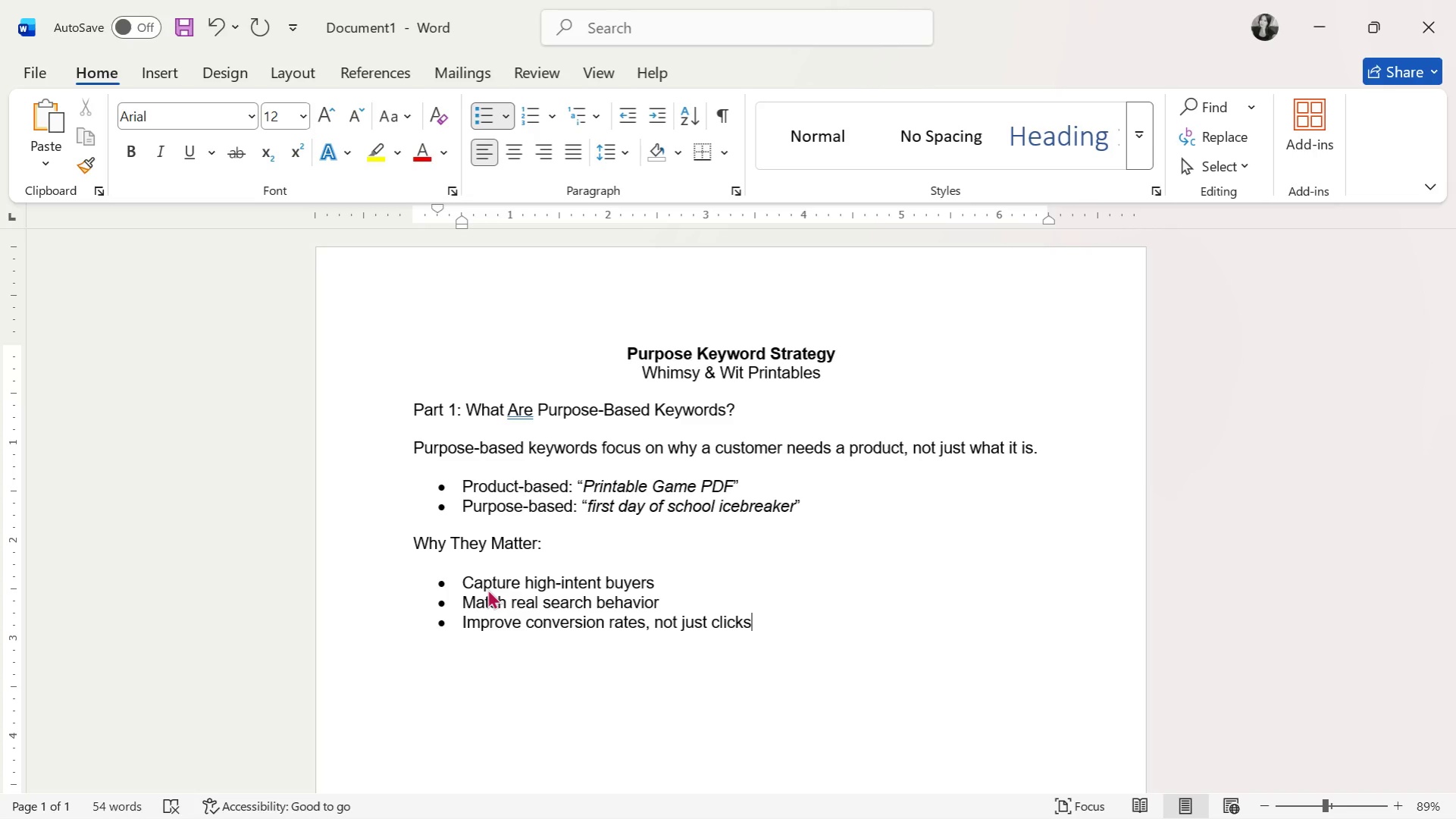 
key(Enter)
 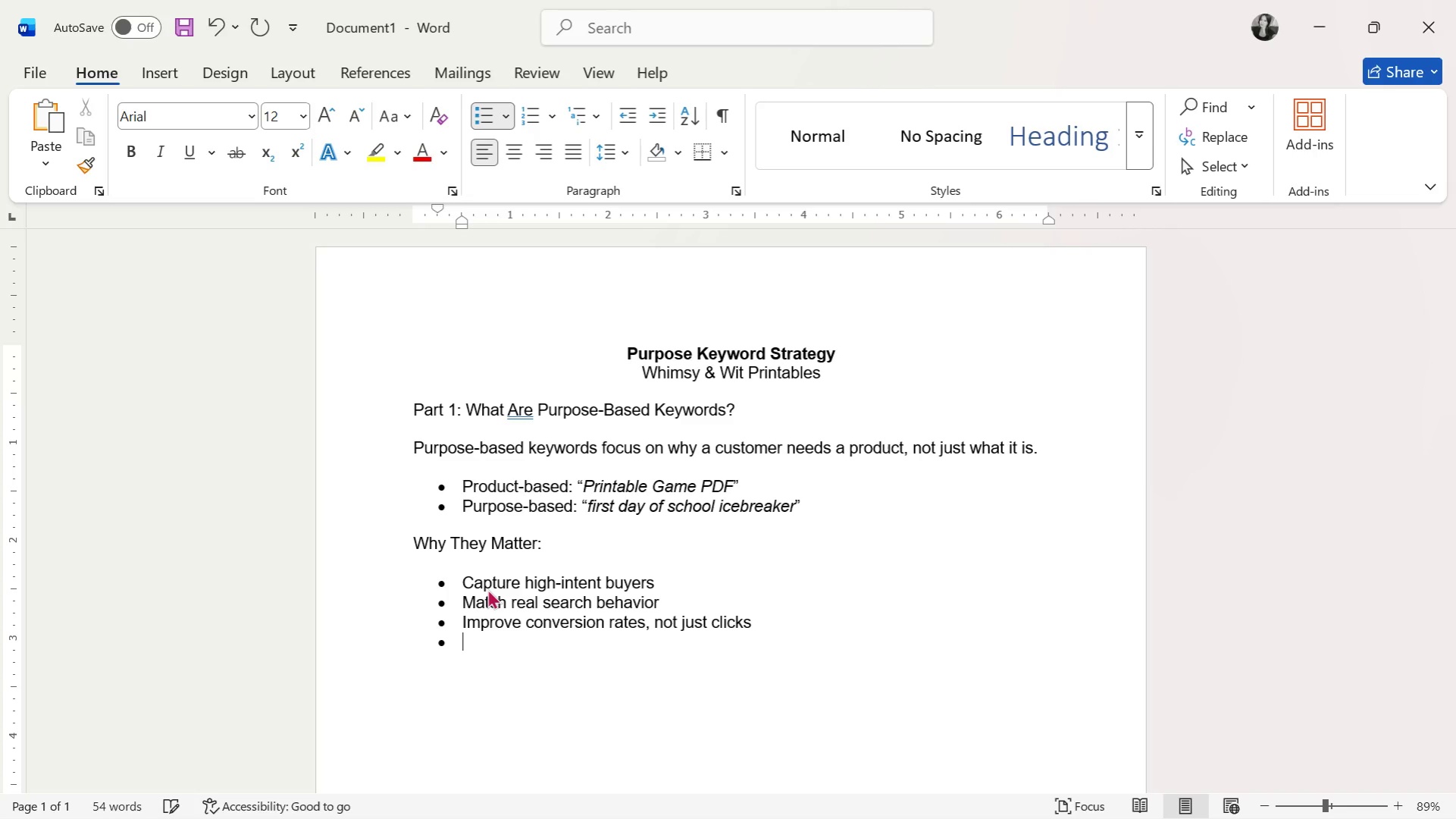 
type(Reduce competition vs generic keywords)
 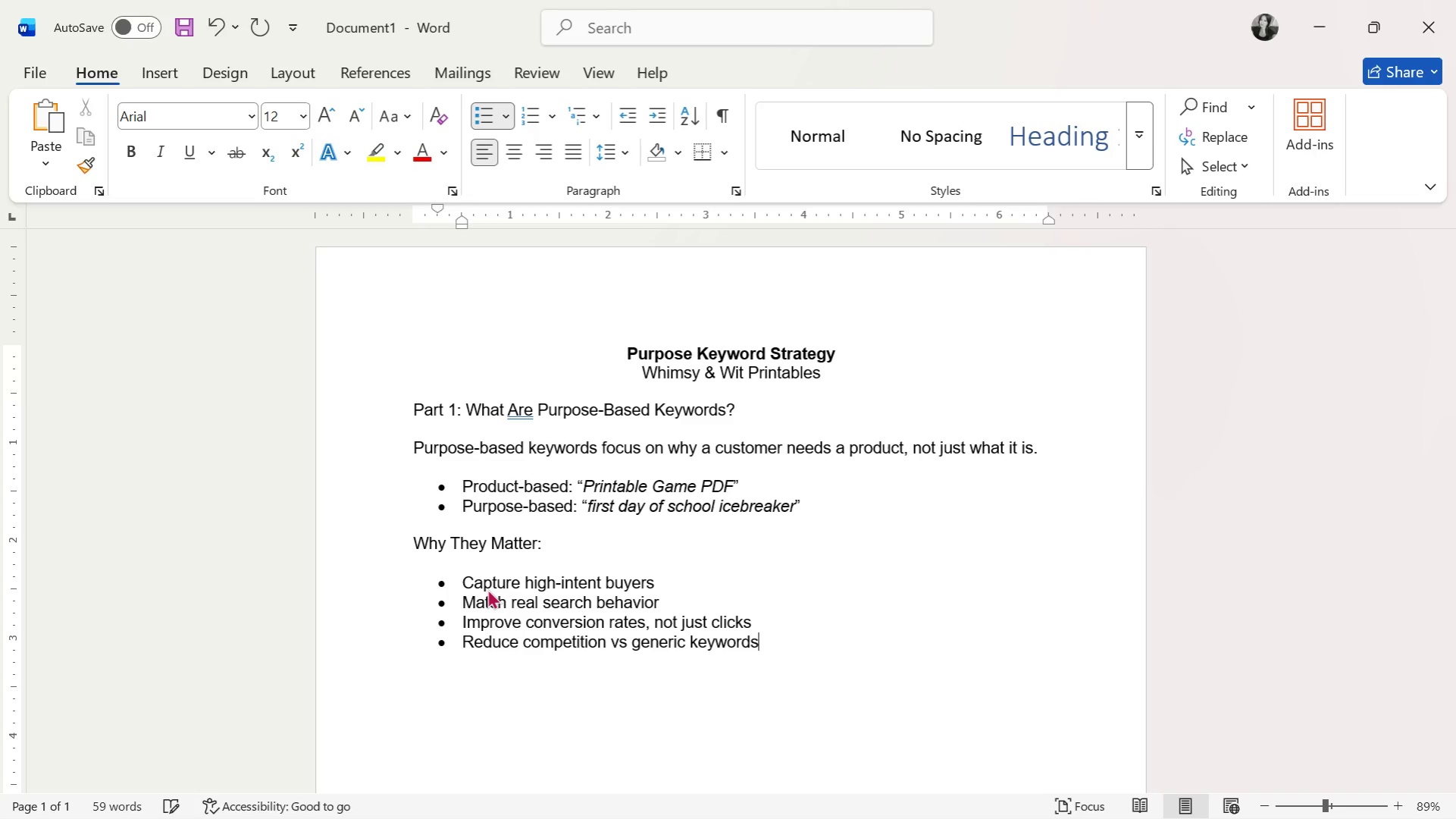 
key(Enter)
 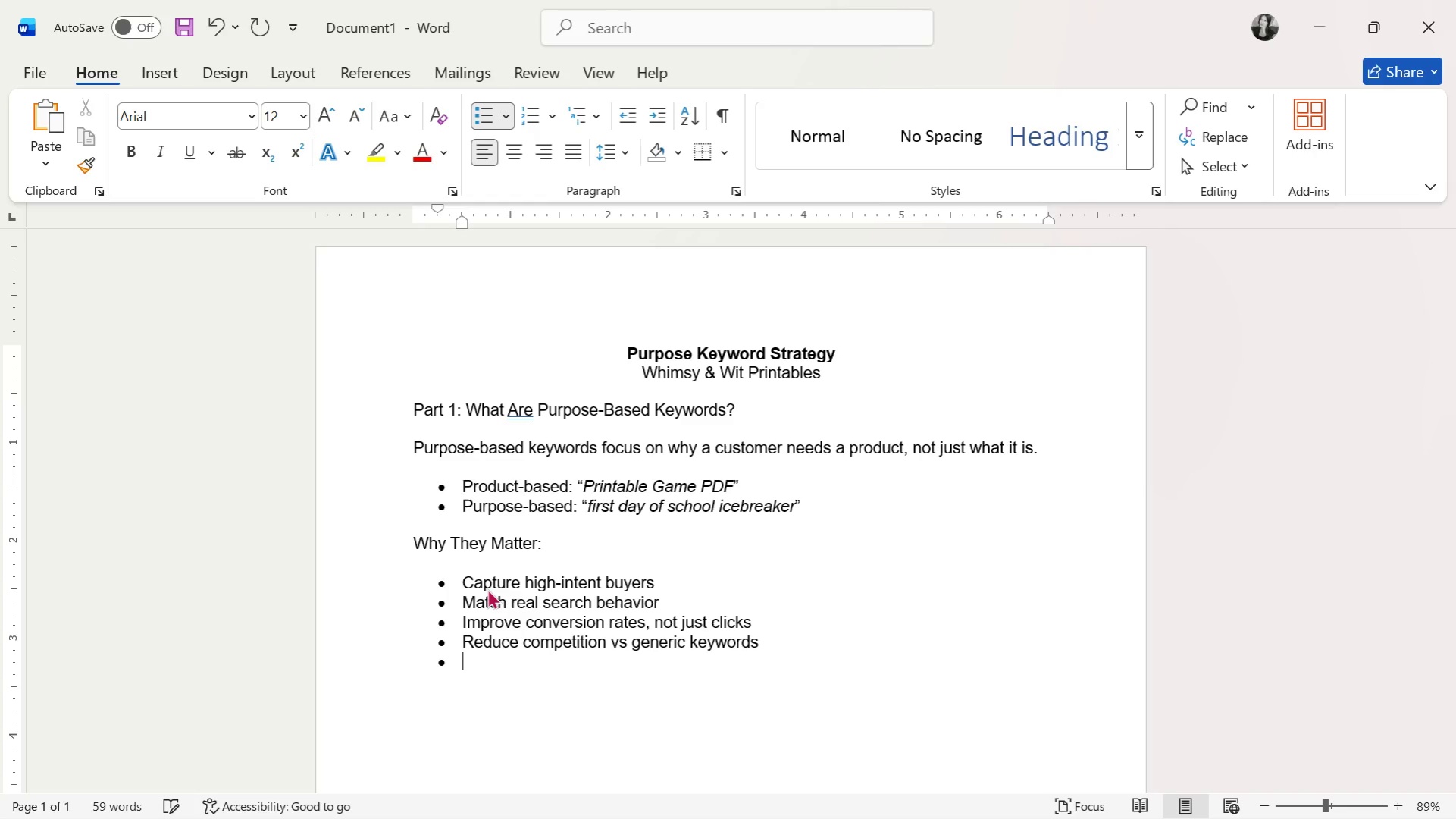 
key(Enter)
 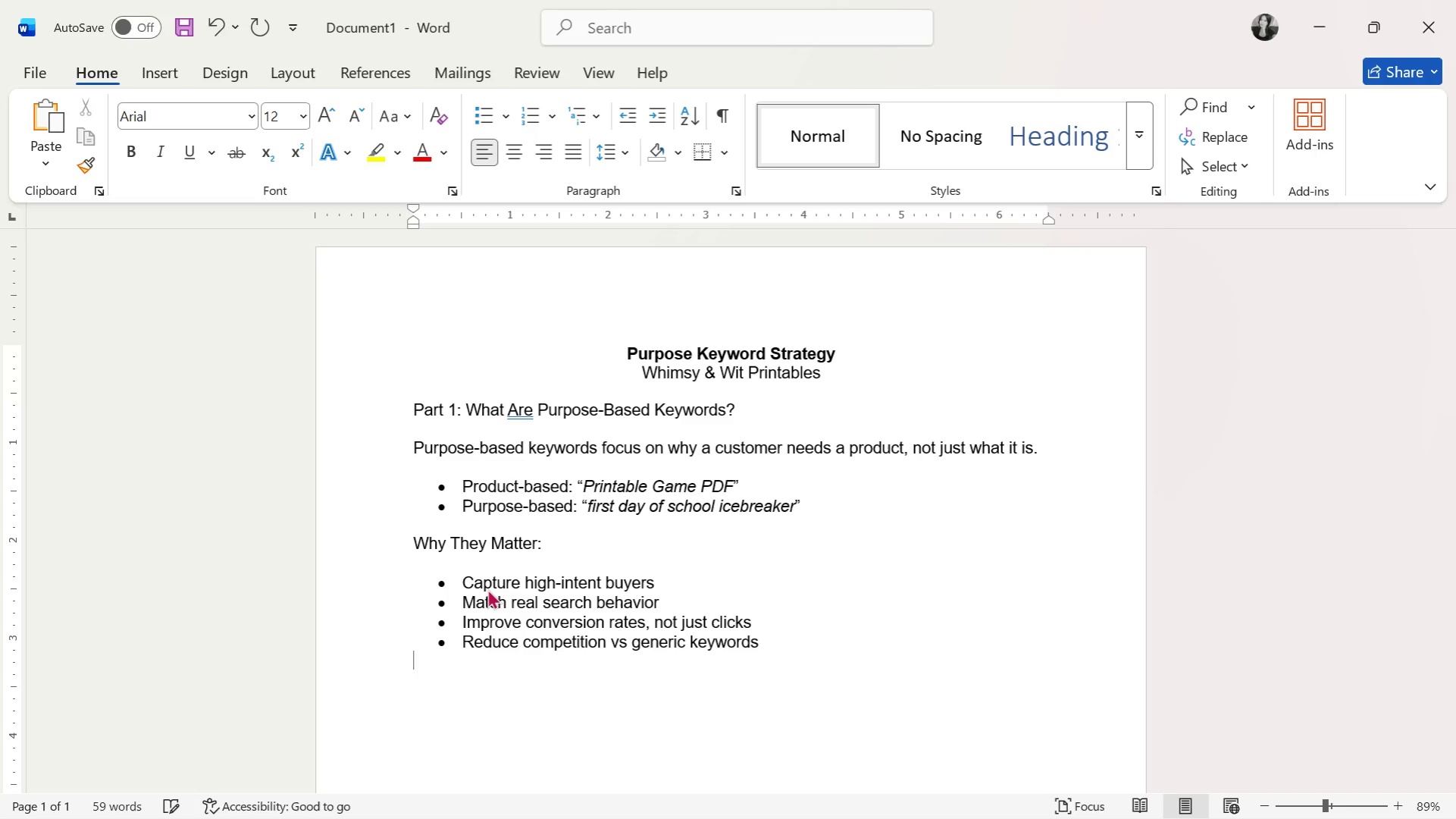 
key(Enter)
 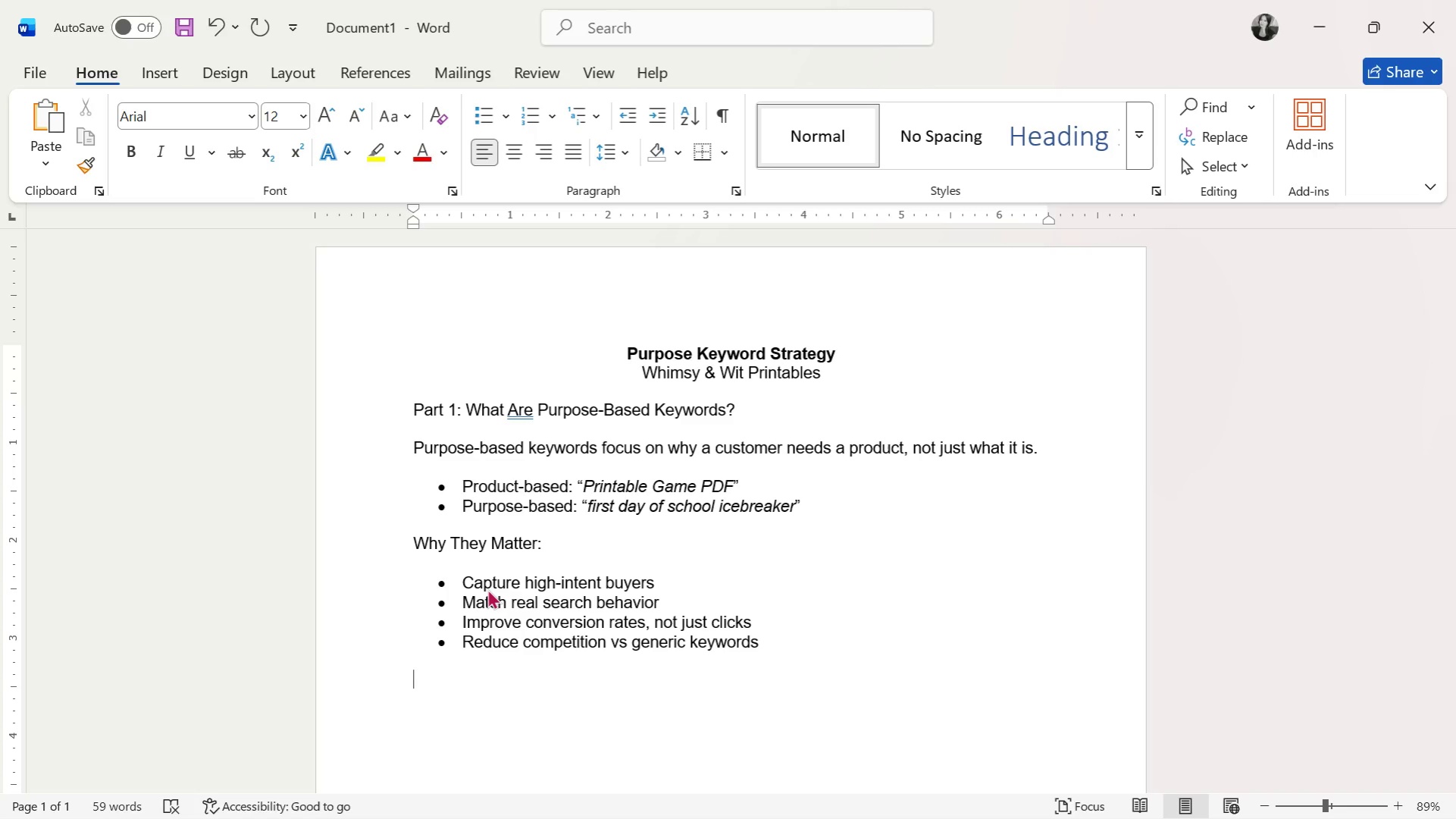 
type(Part 2: Niche-Specific Examples)
 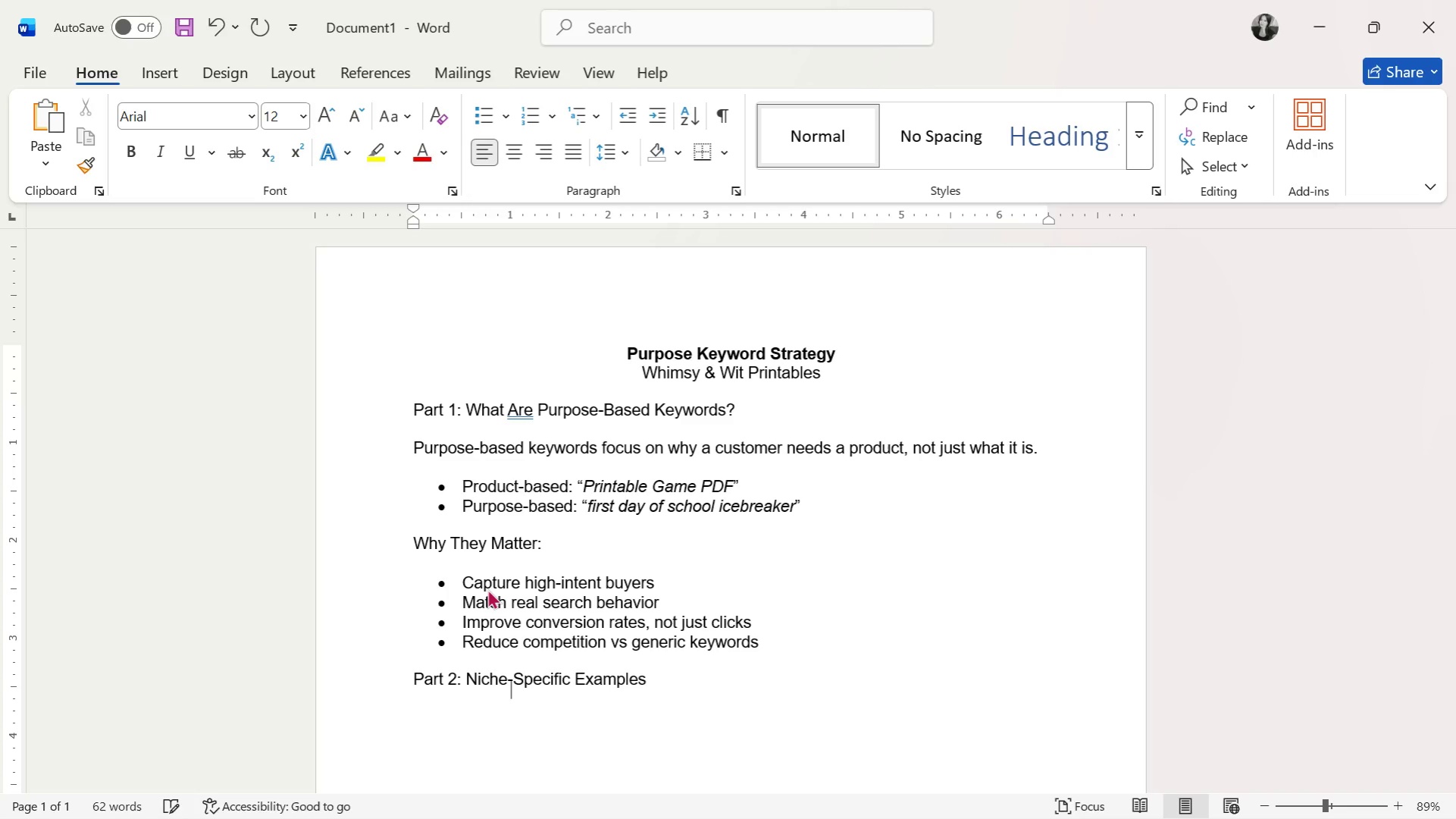 
key(Enter)
 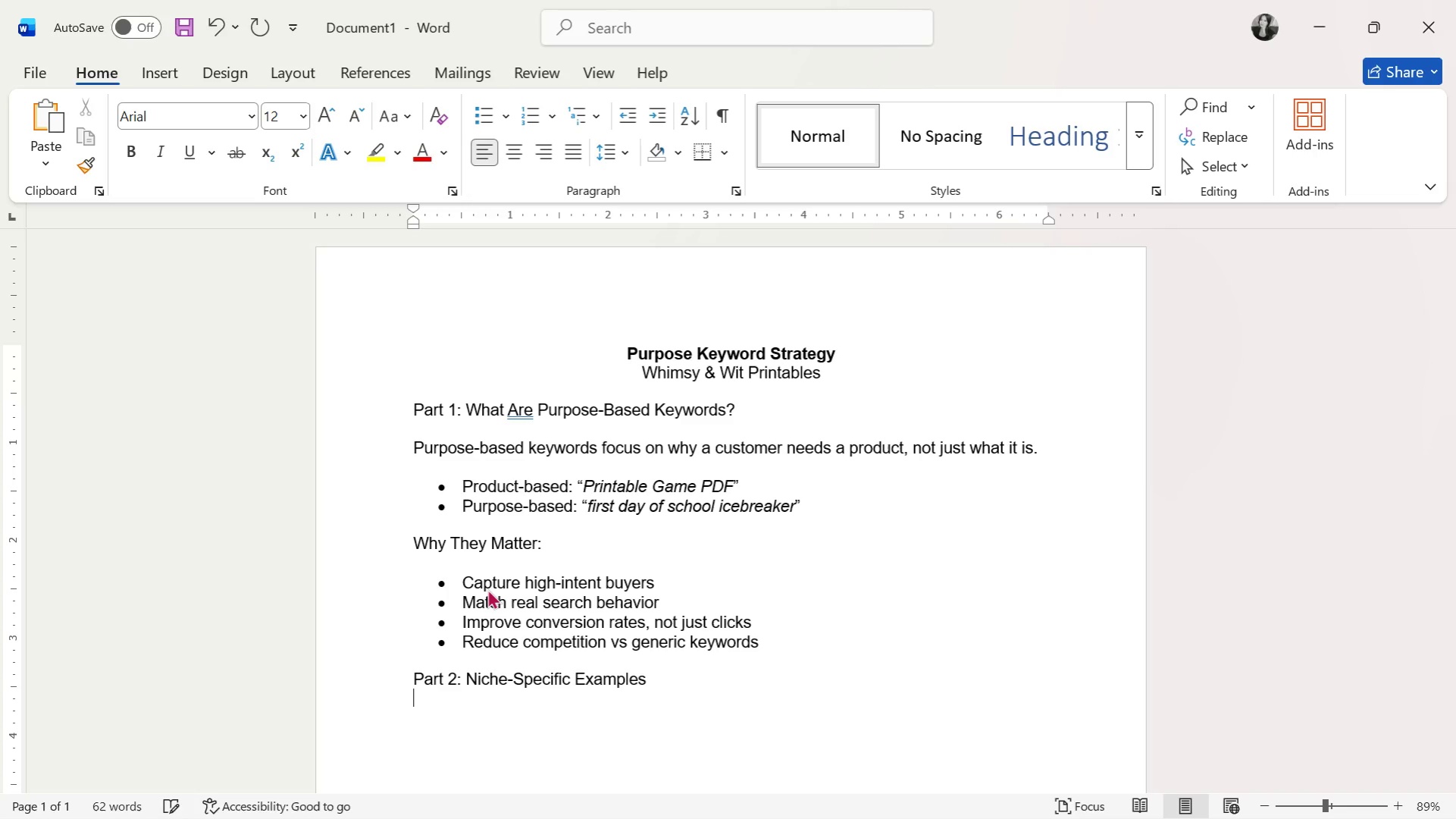 
key(Enter)
 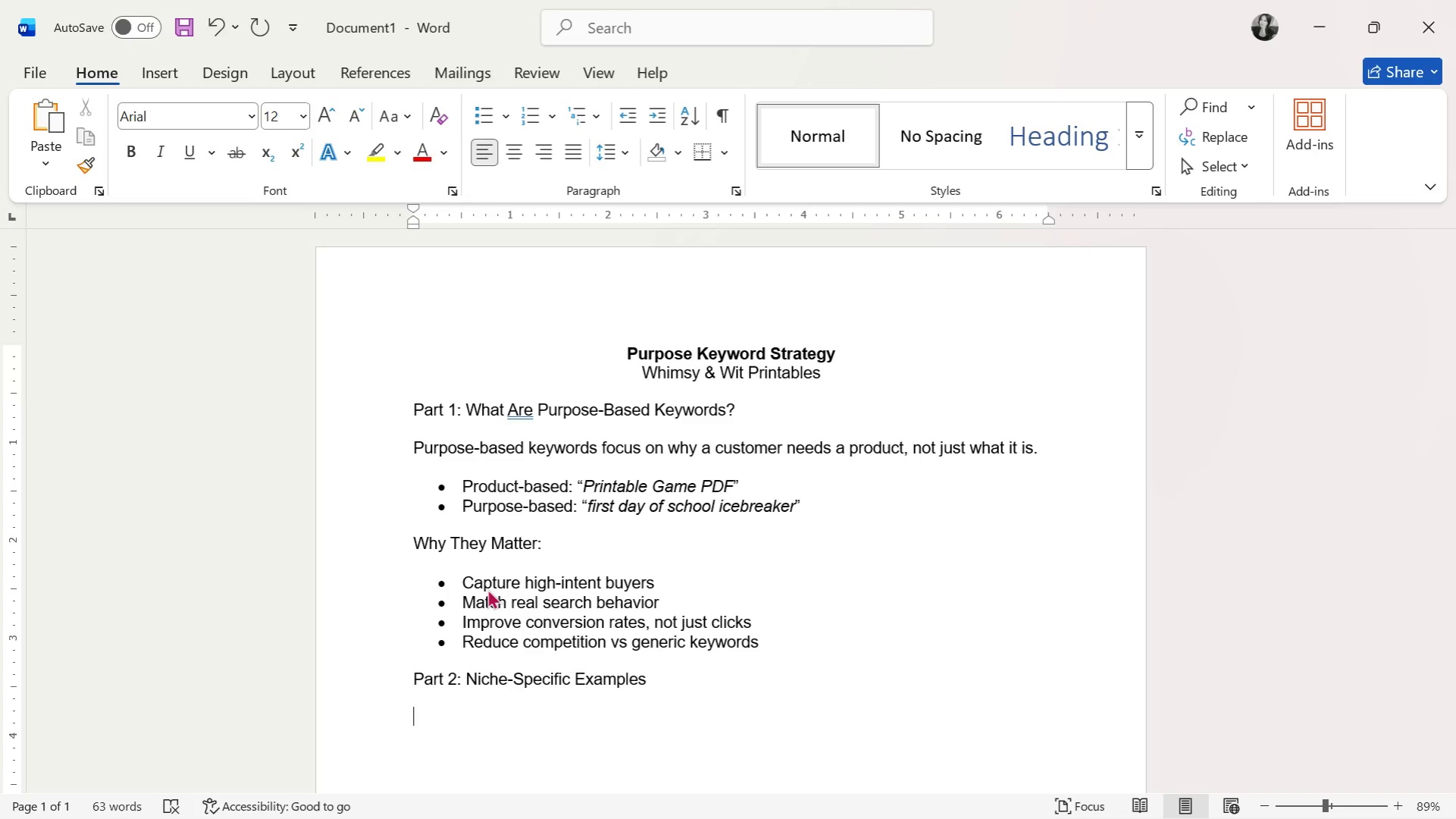 
type(Party Niche)
 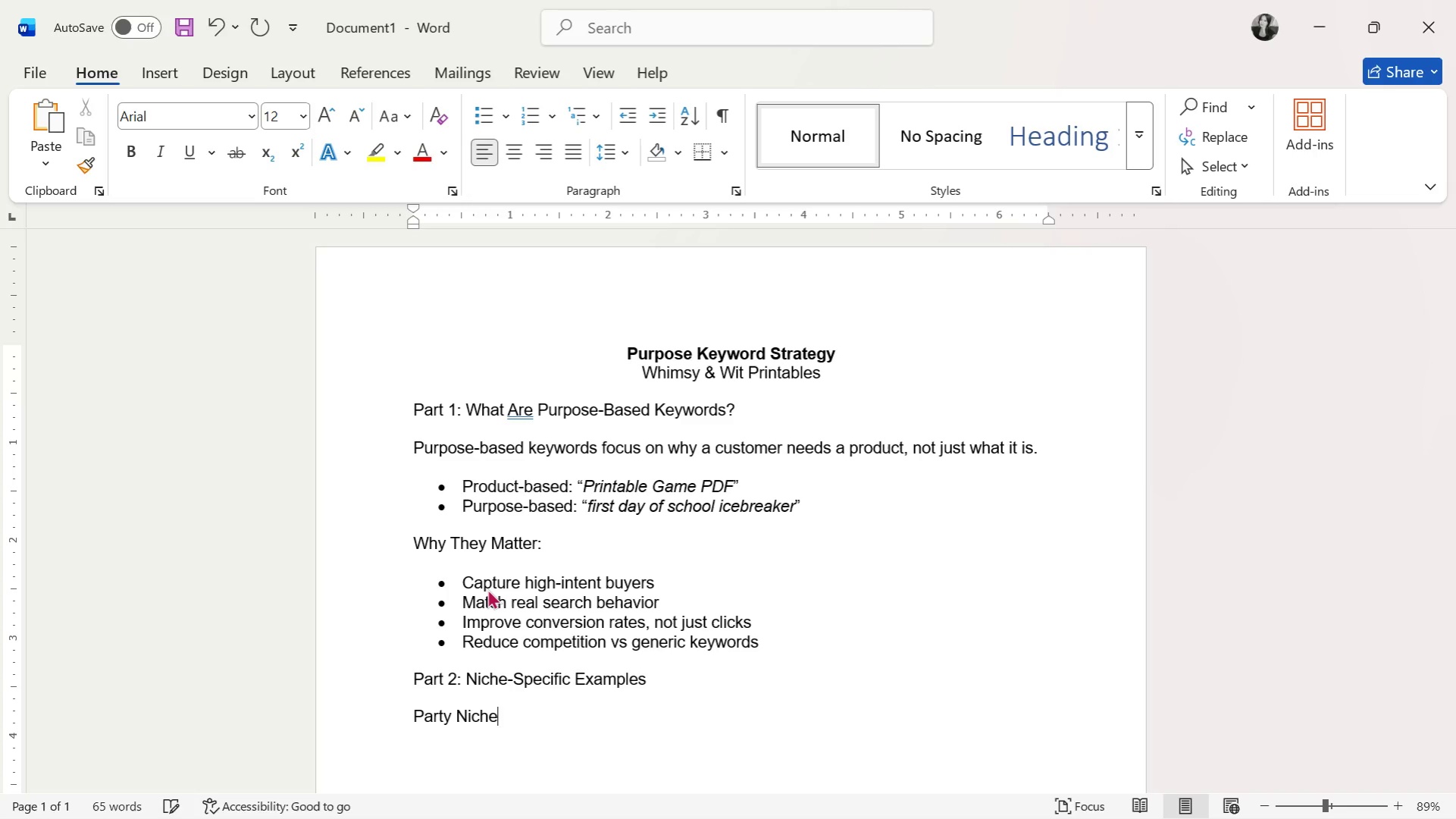 
key(Enter)
 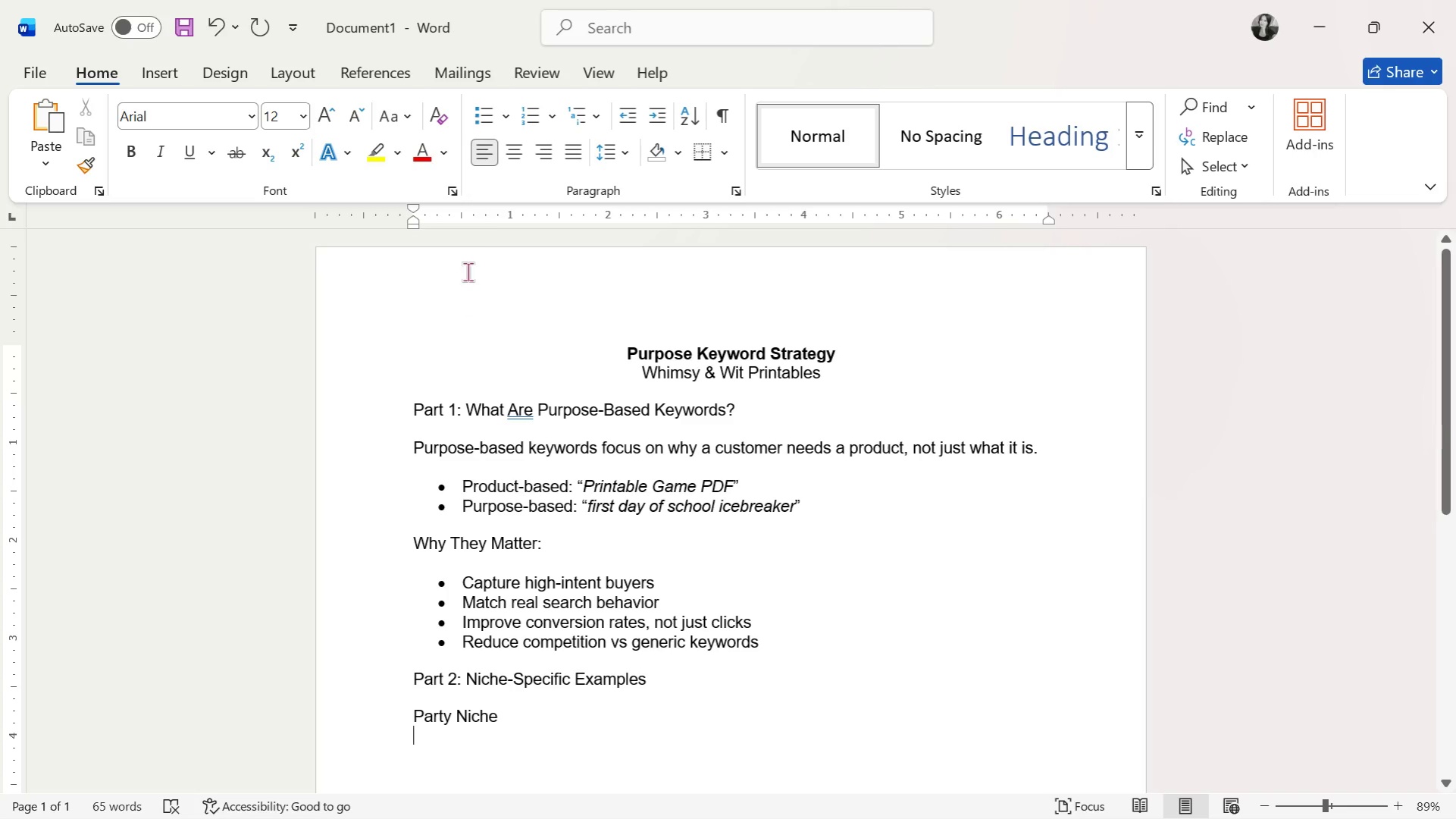 
scroll: coordinate [561, 418], scroll_direction: down, amount: 2.0
 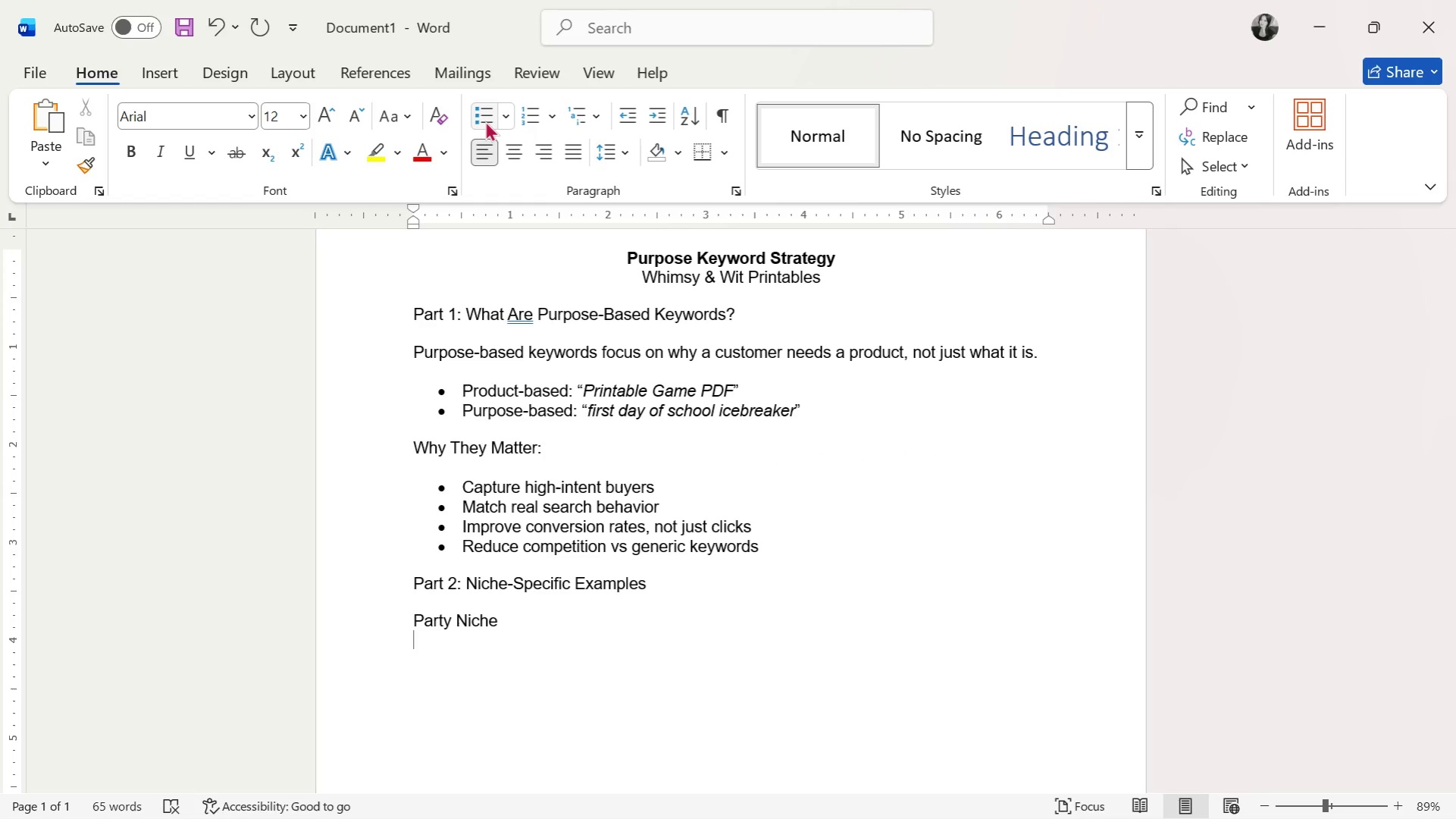 
key(Enter)
 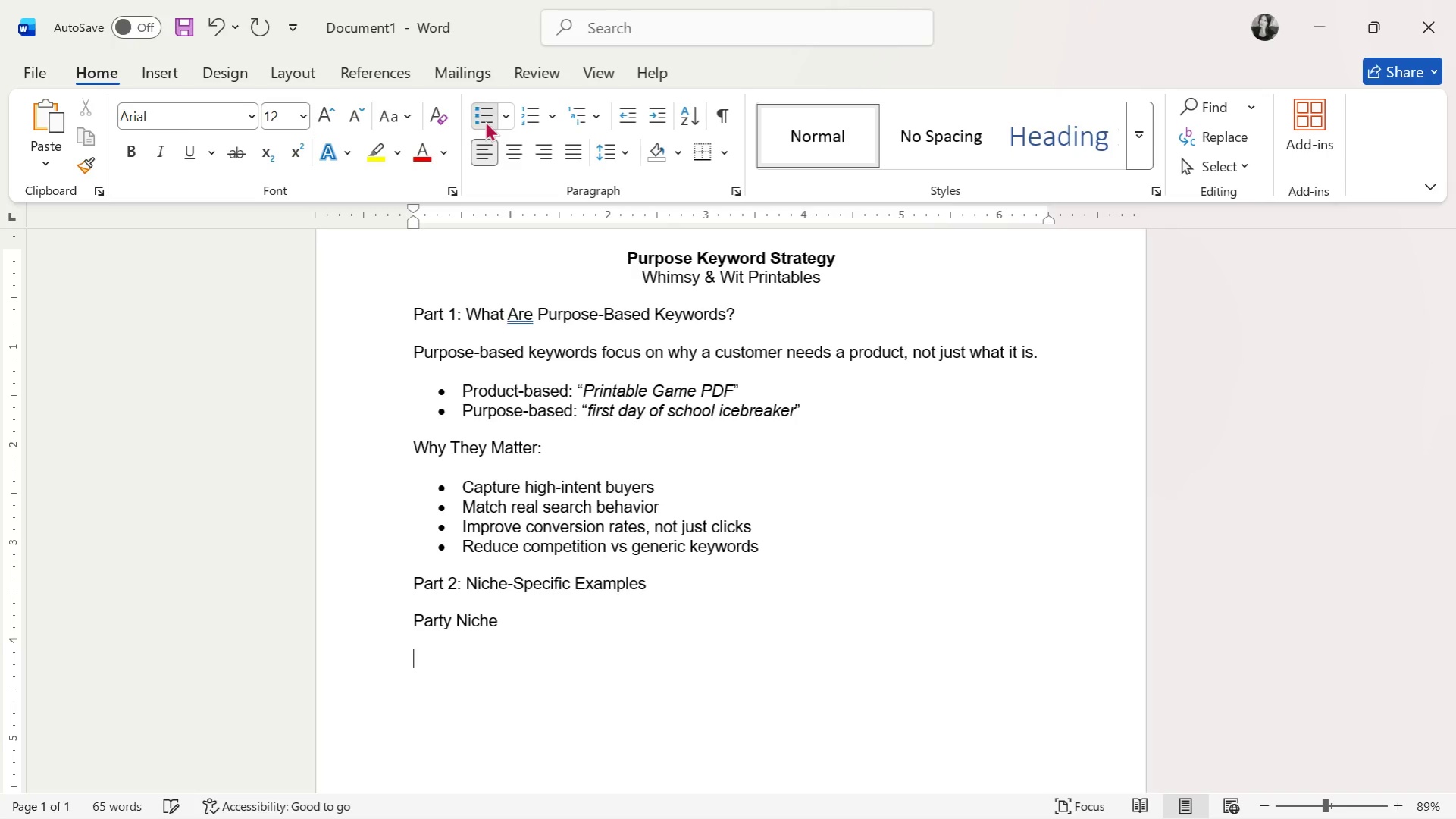 
left_click([485, 121])
 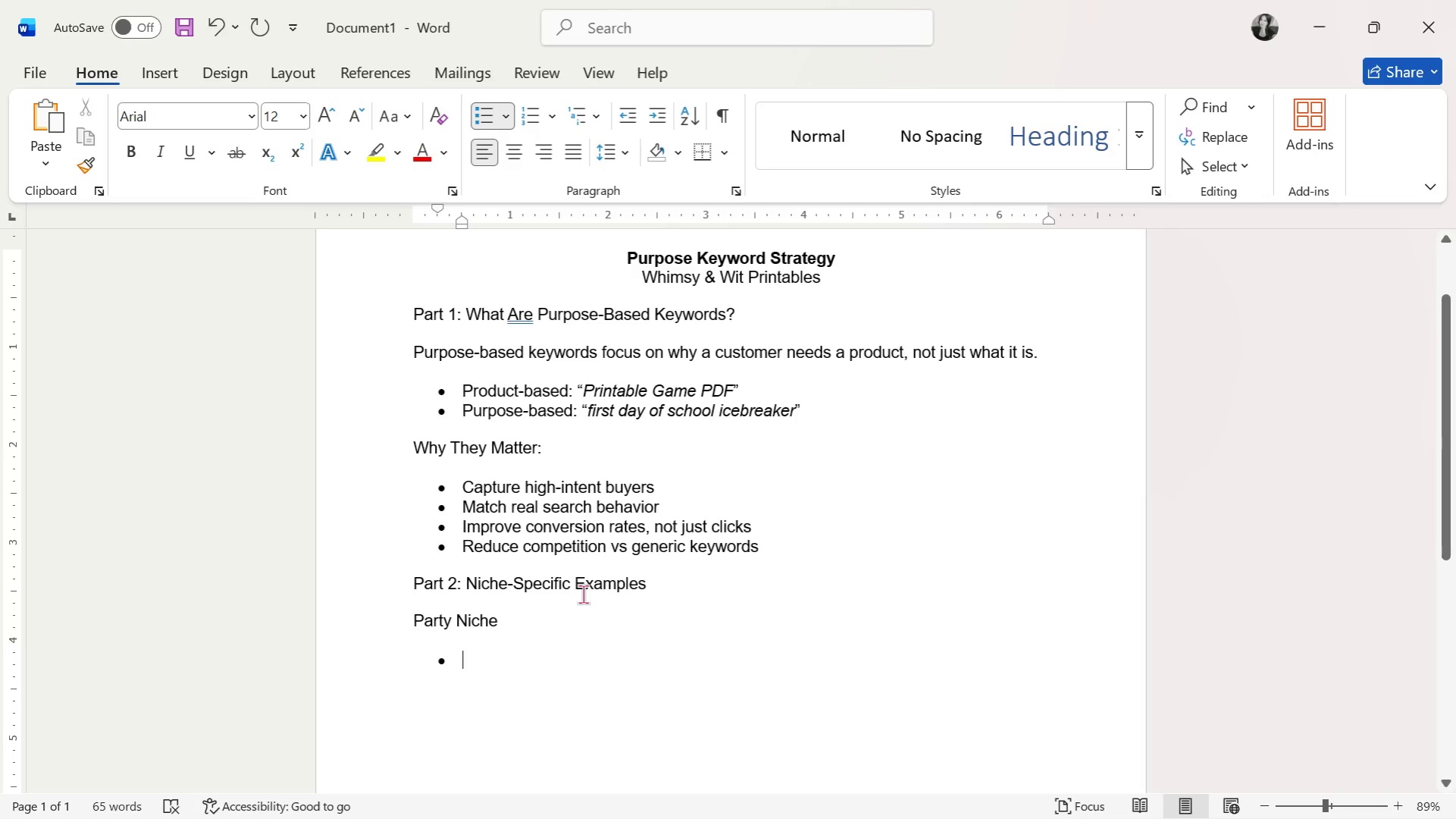 
type("bridal shower games" )
 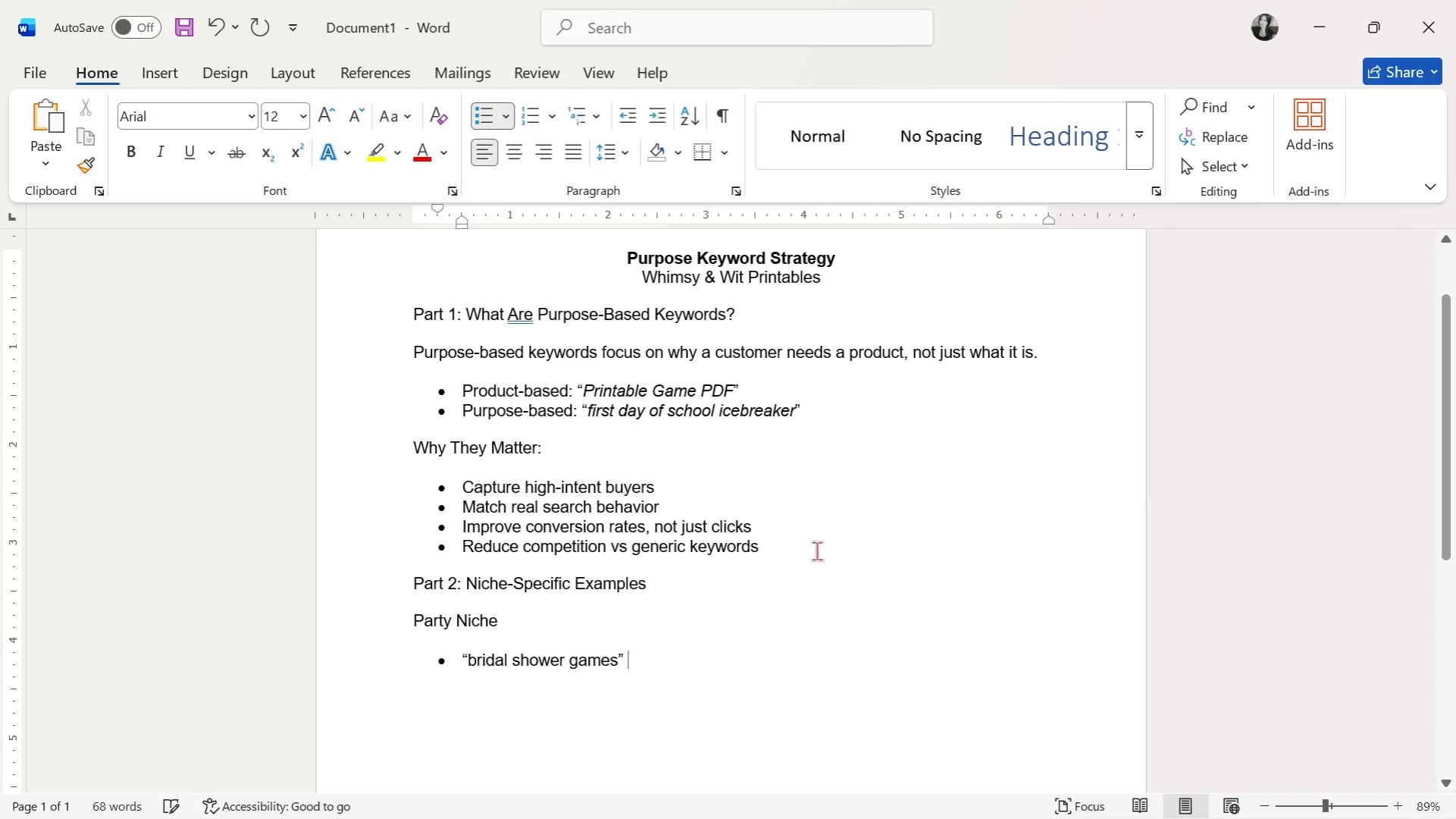 
left_click([167, 71])
 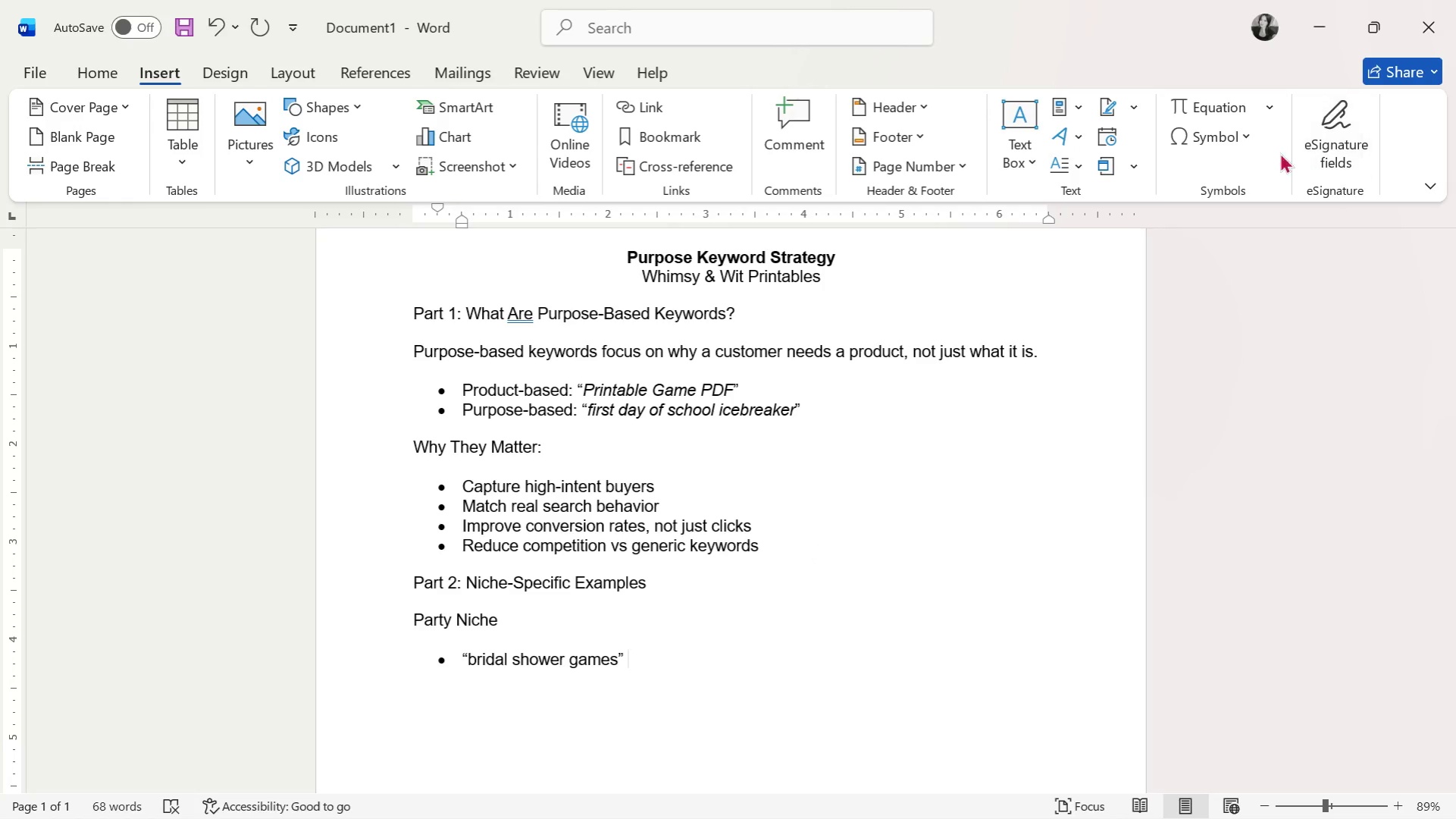 
left_click([1246, 140])
 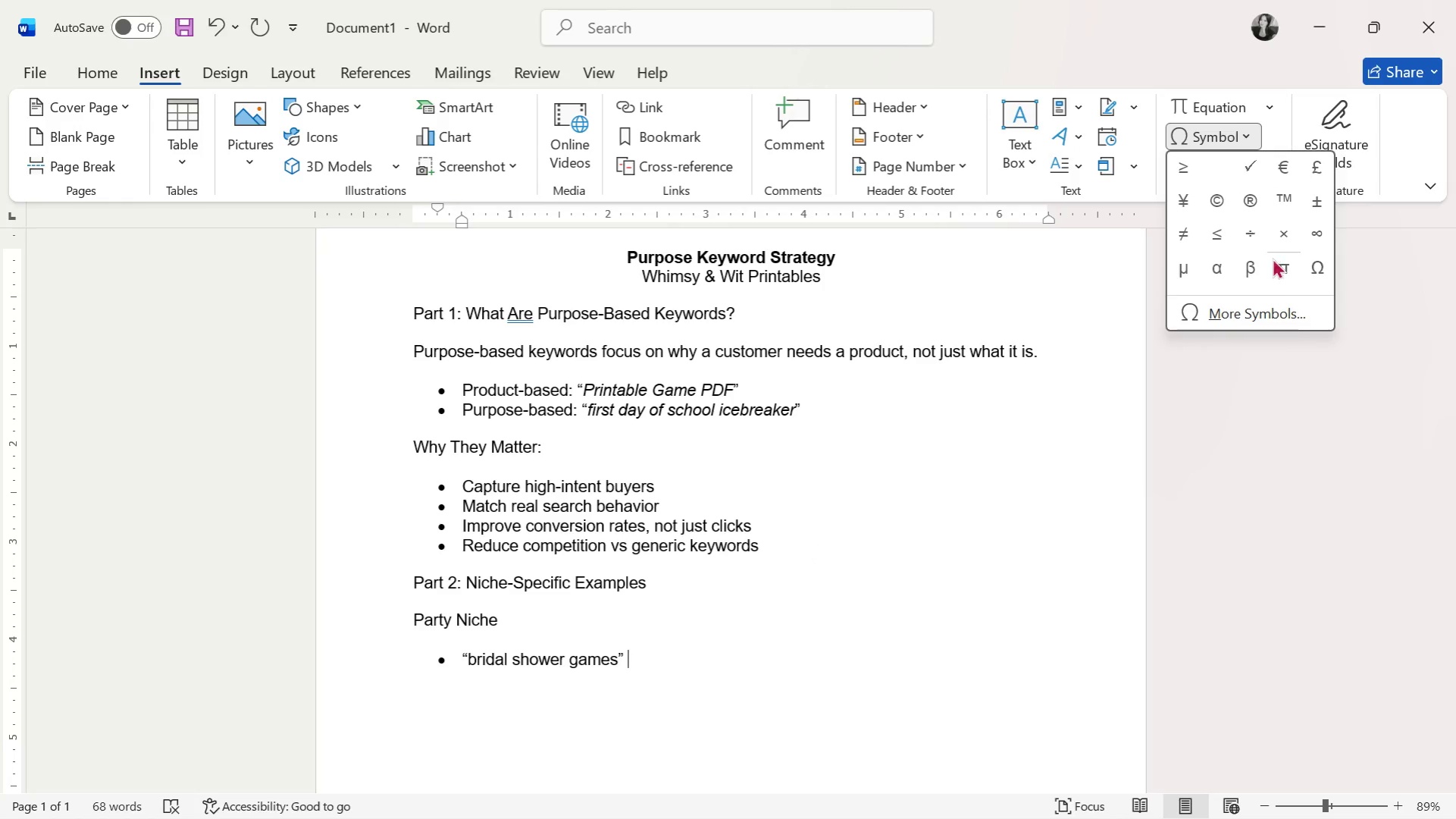 
left_click([1223, 312])
 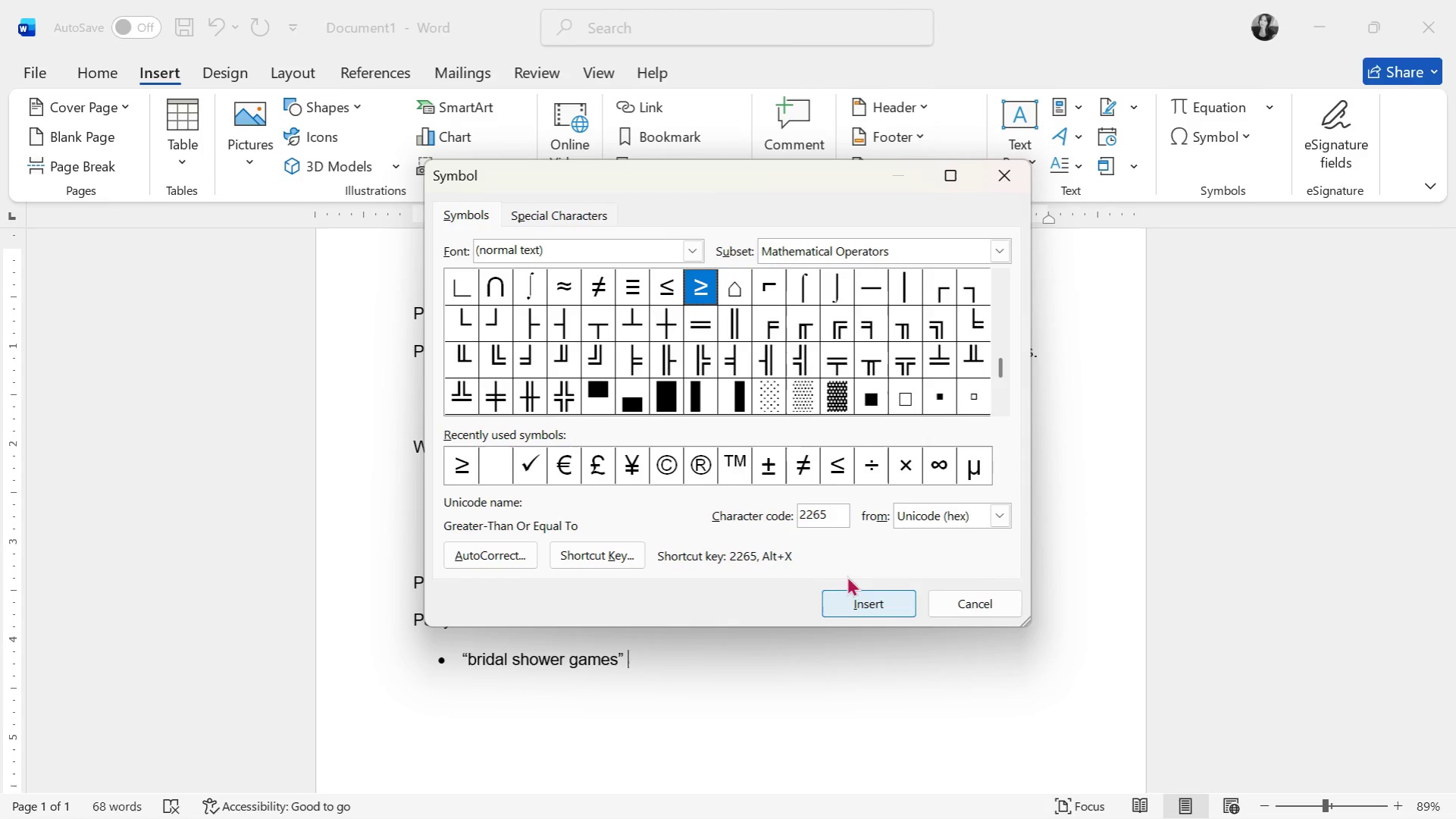 
wait(6.16)
 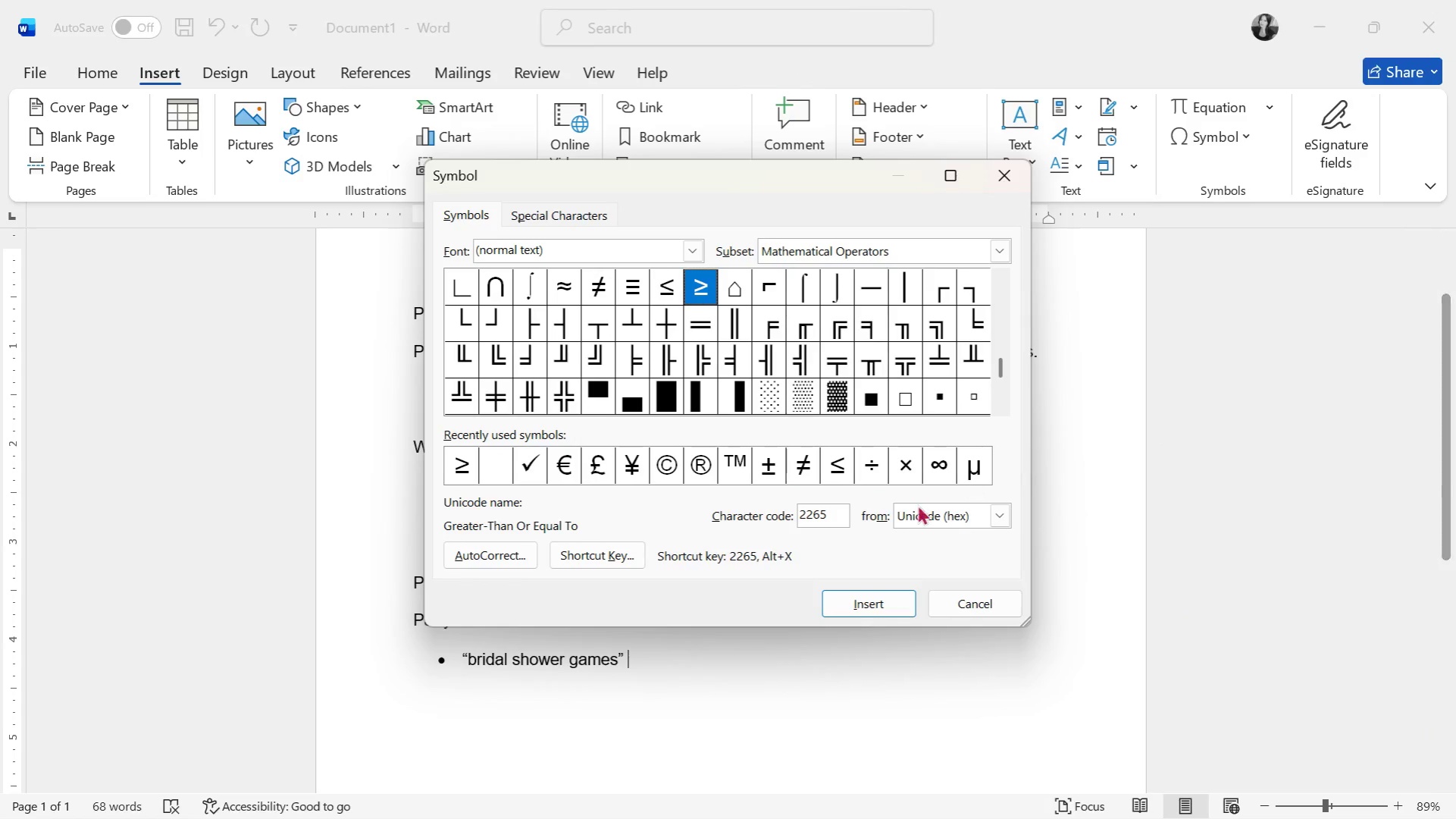 
left_click([1001, 613])
 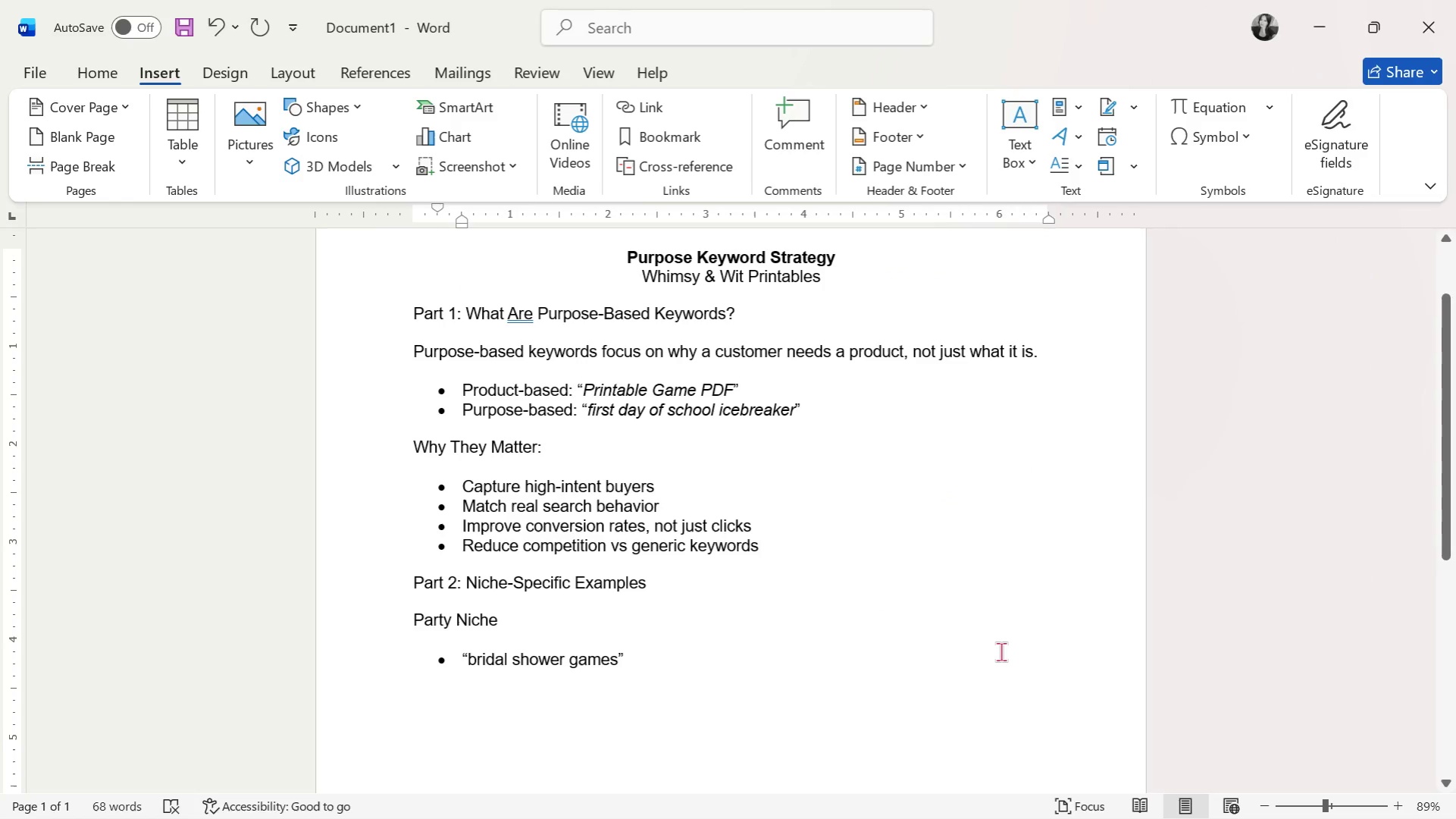 
key(Alt+AltLeft)
 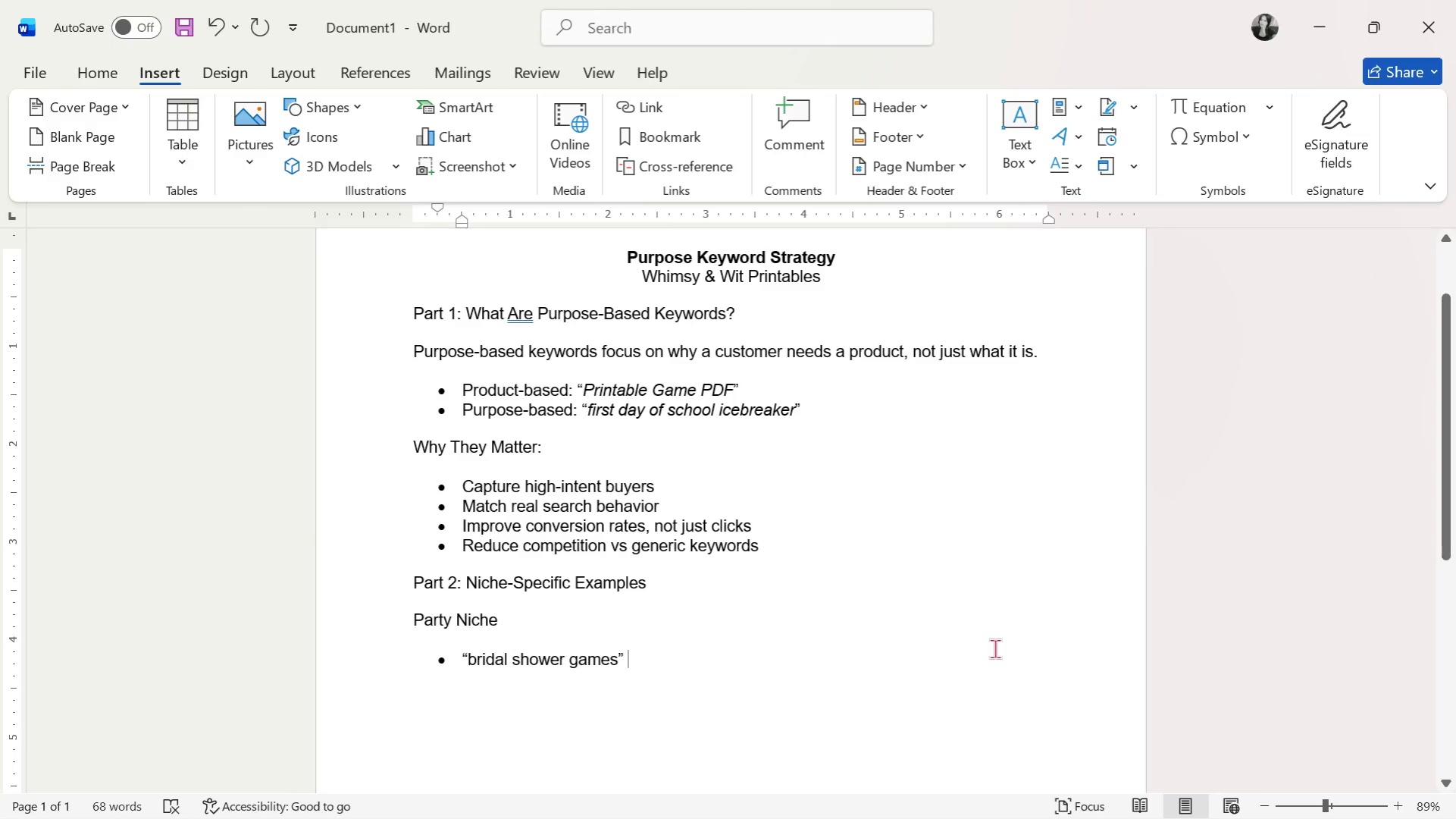 
key(Alt+Tab)